 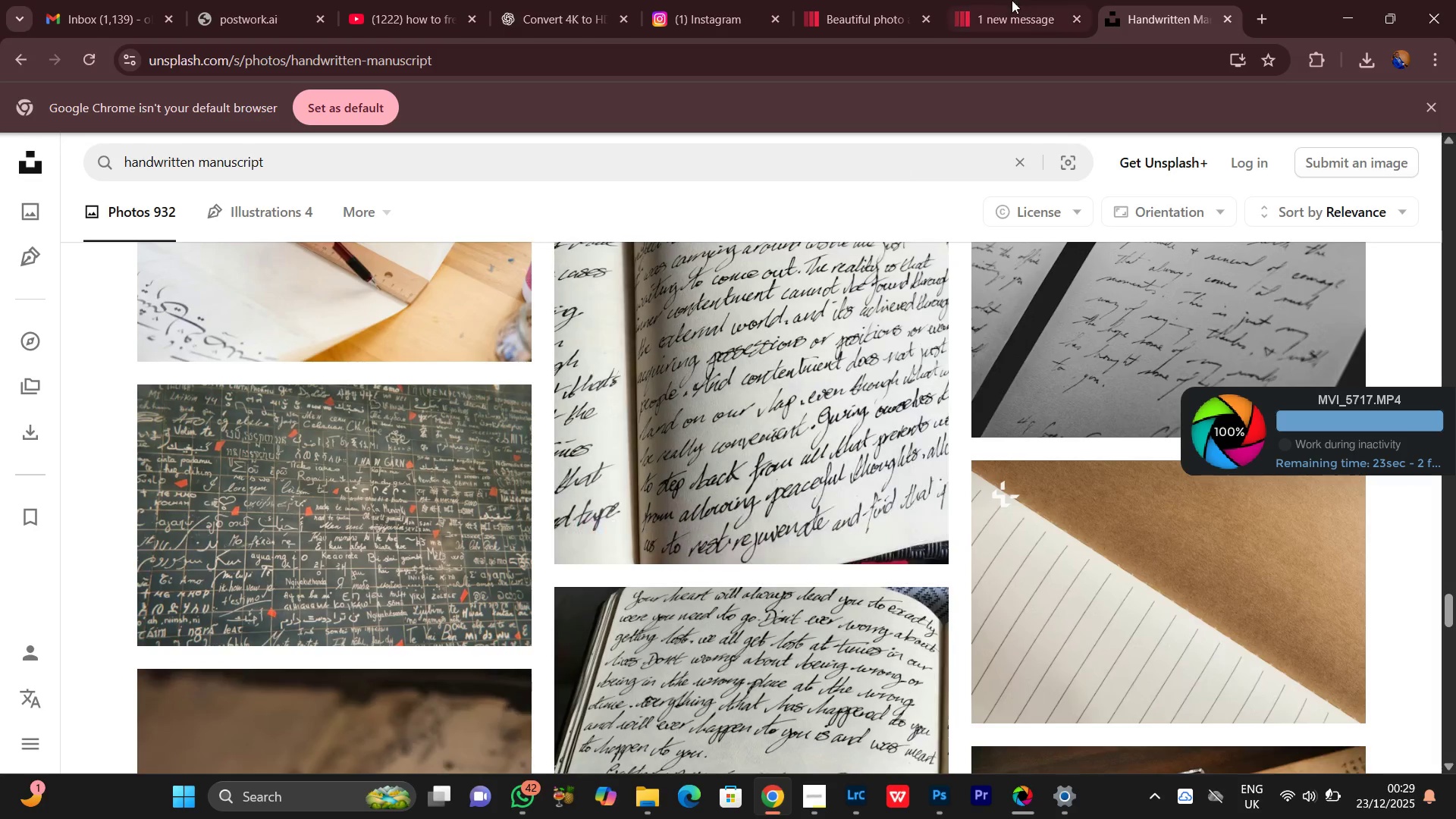 
left_click([259, 155])
 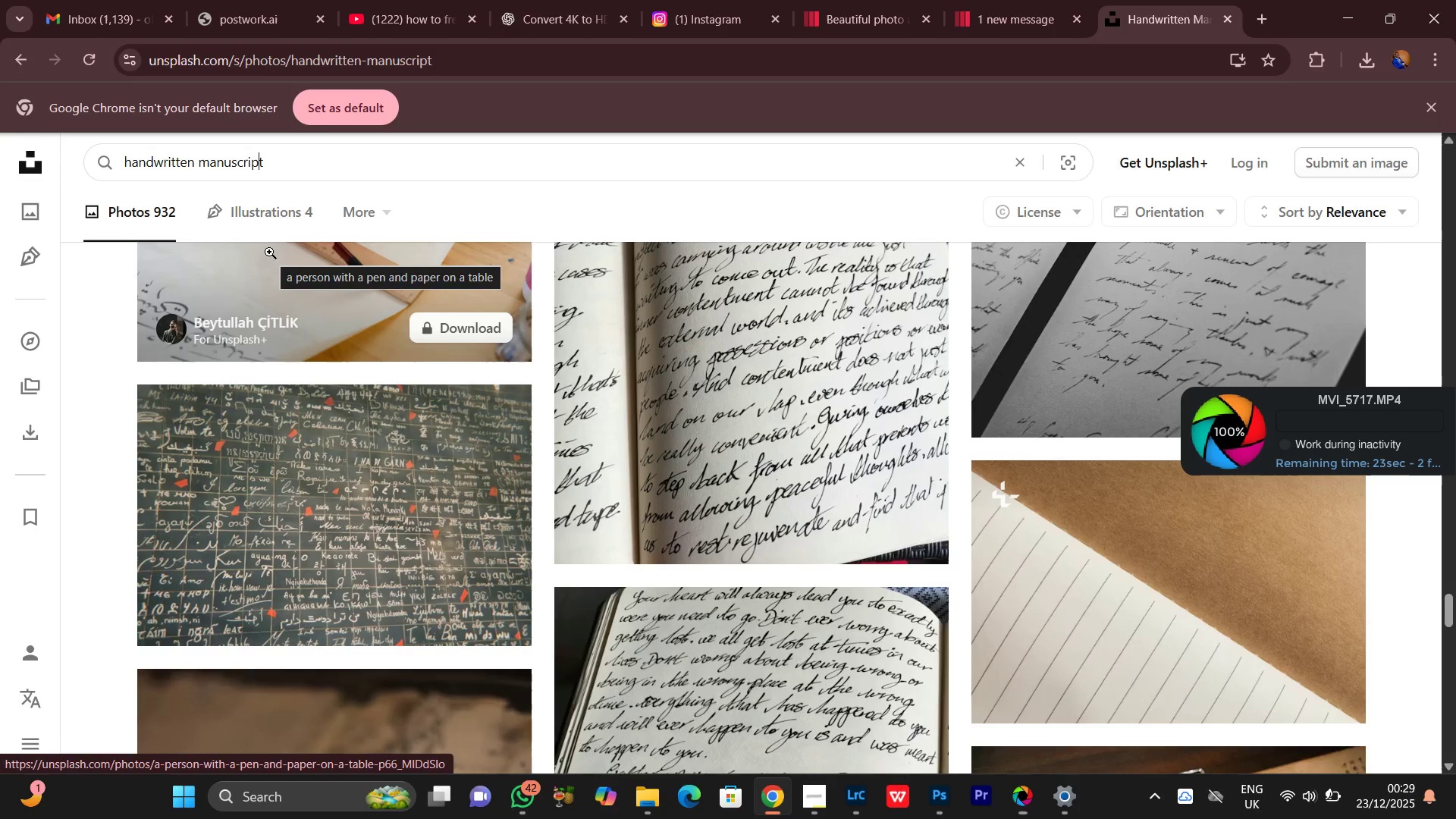 
key(Control+A)
 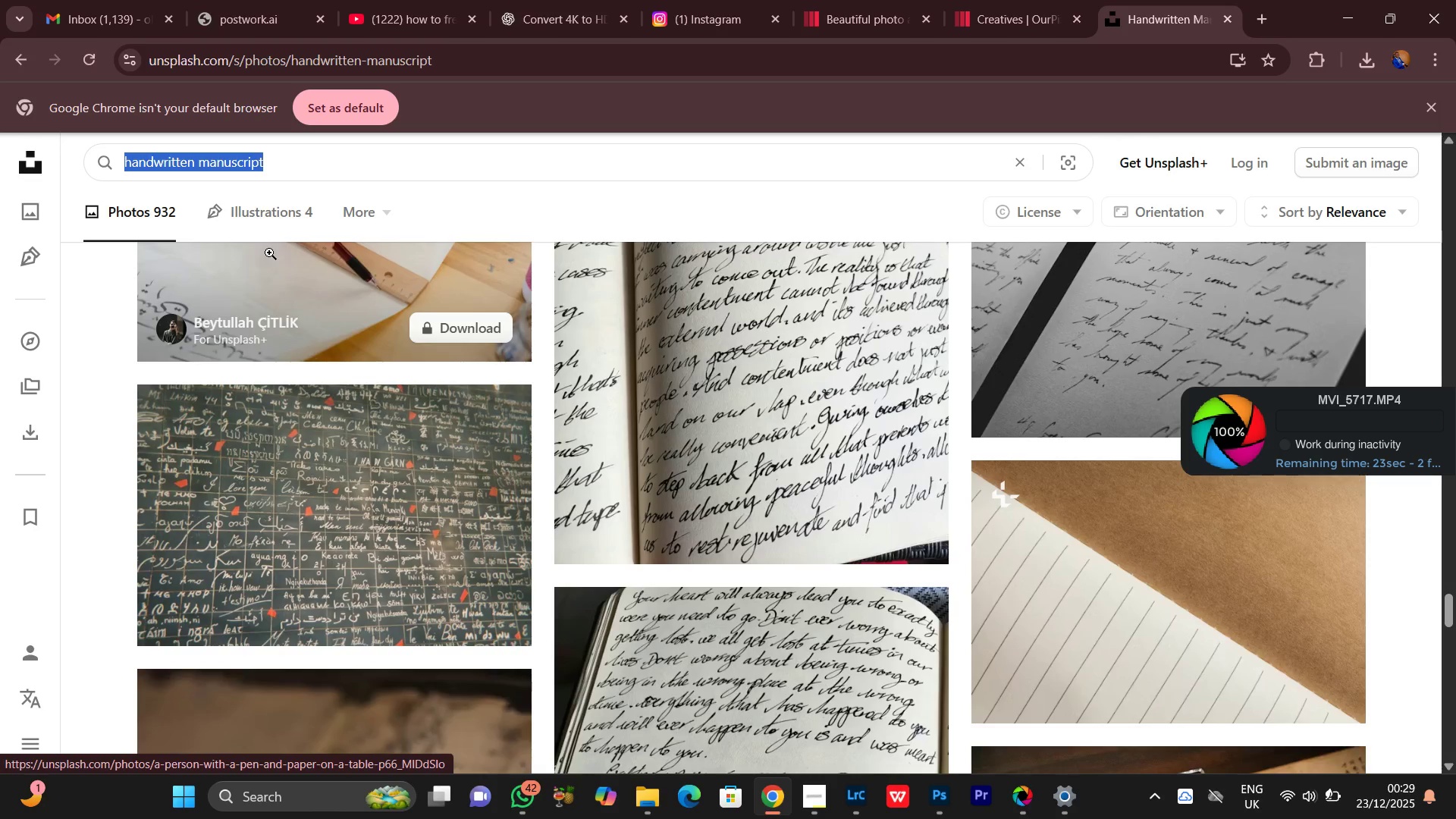 
key(Control+V)
 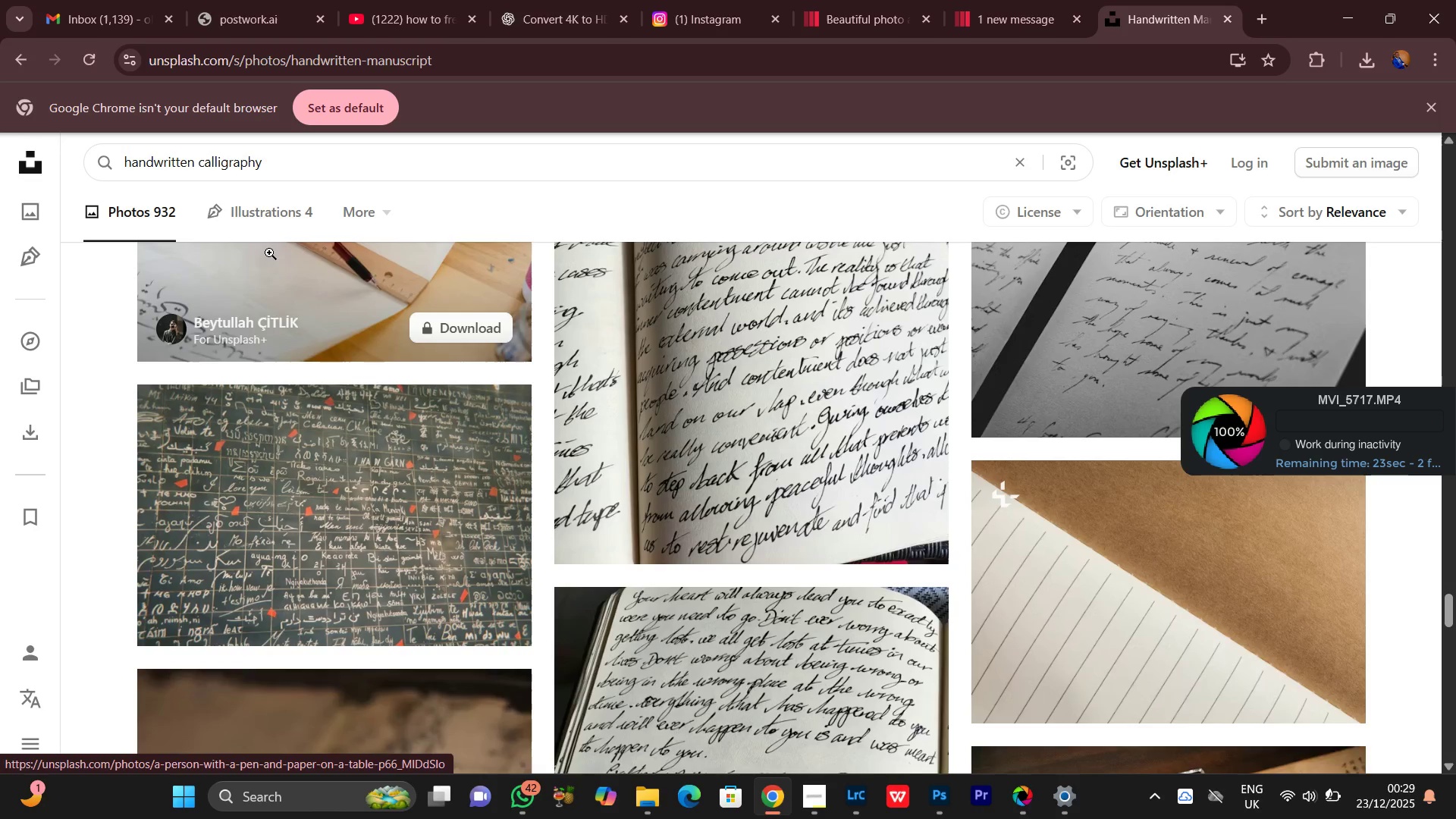 
key(Enter)
 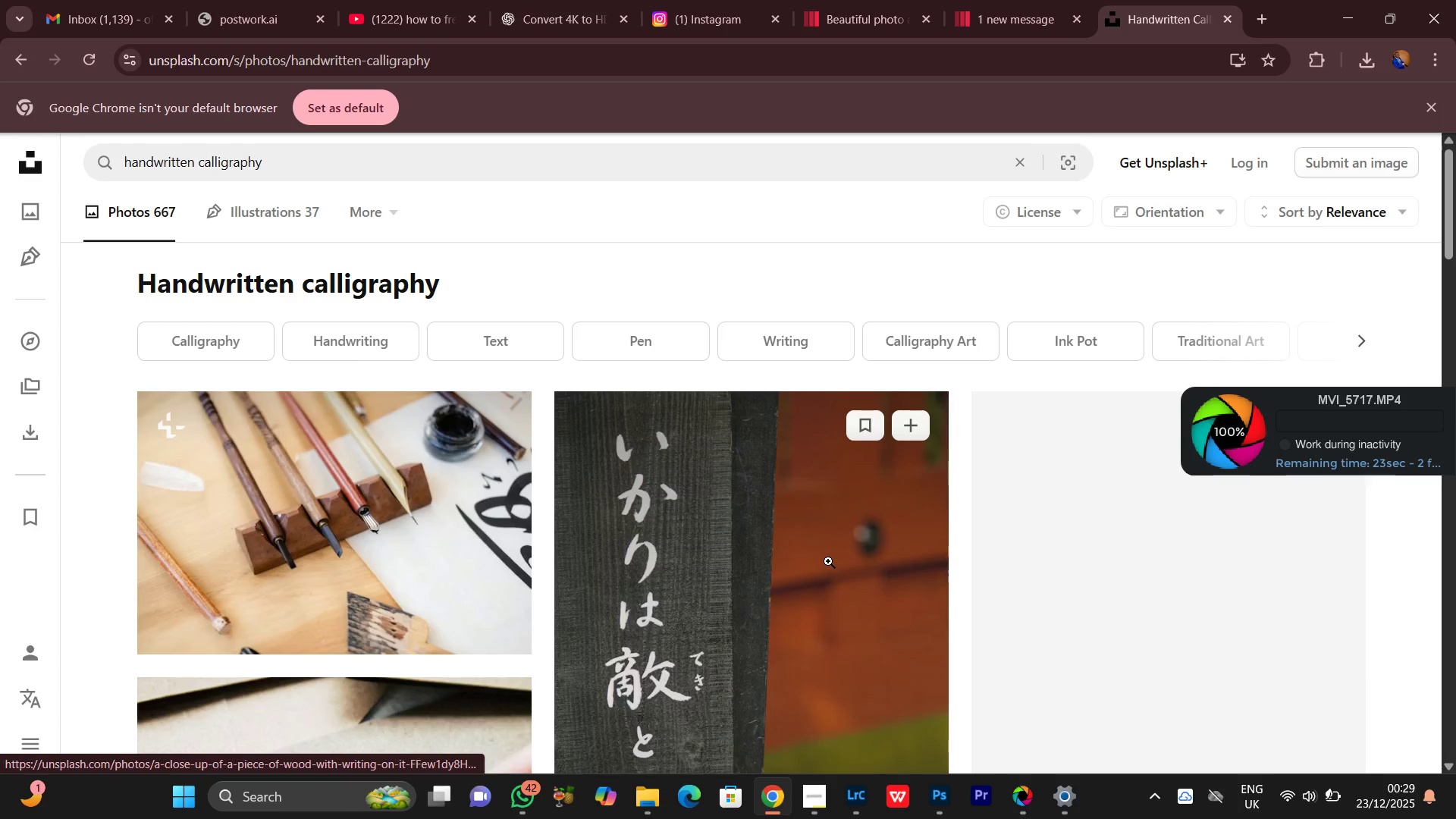 
scroll: coordinate [713, 468], scroll_direction: down, amount: 22.0
 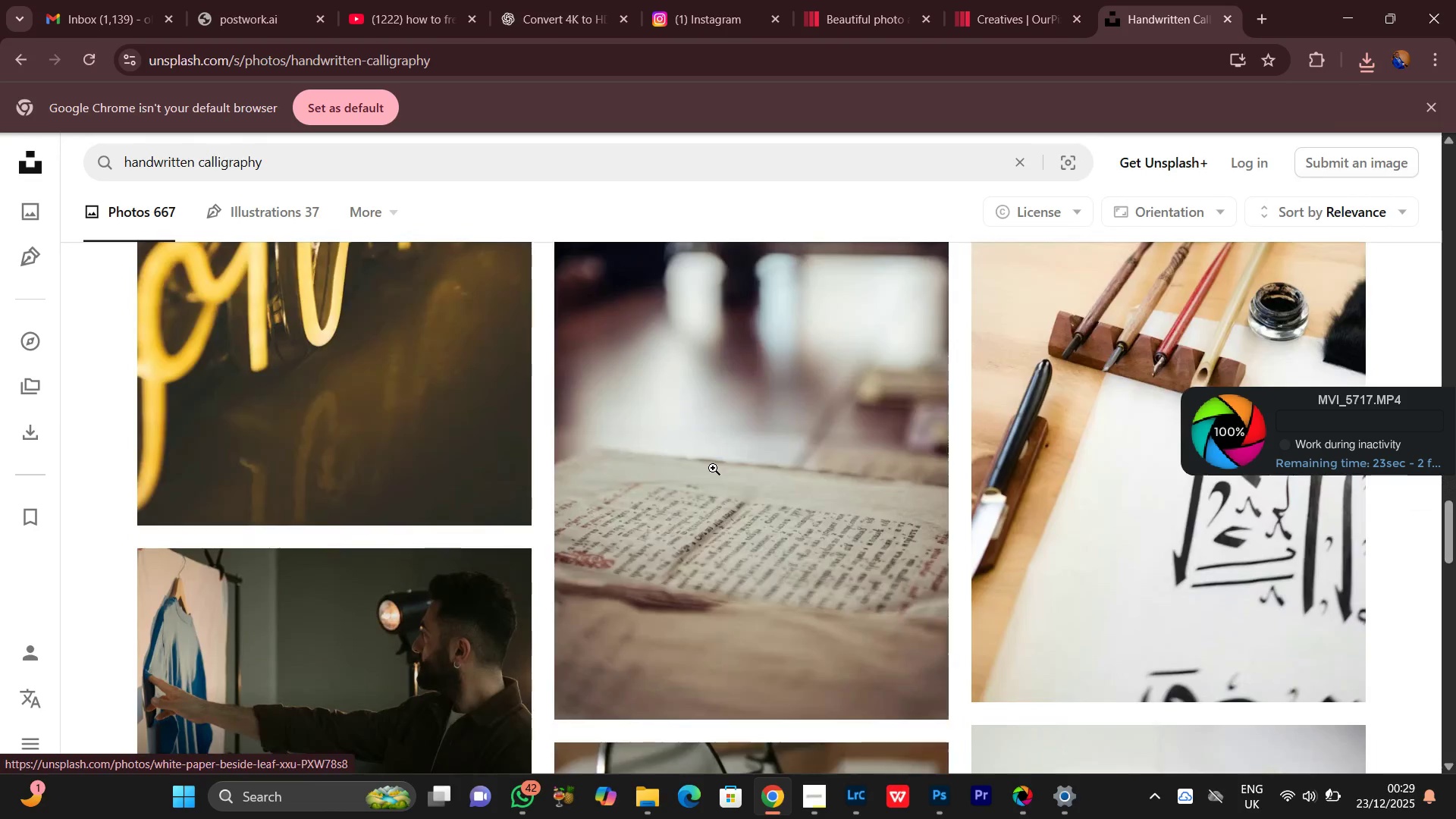 
scroll: coordinate [713, 458], scroll_direction: down, amount: 16.0
 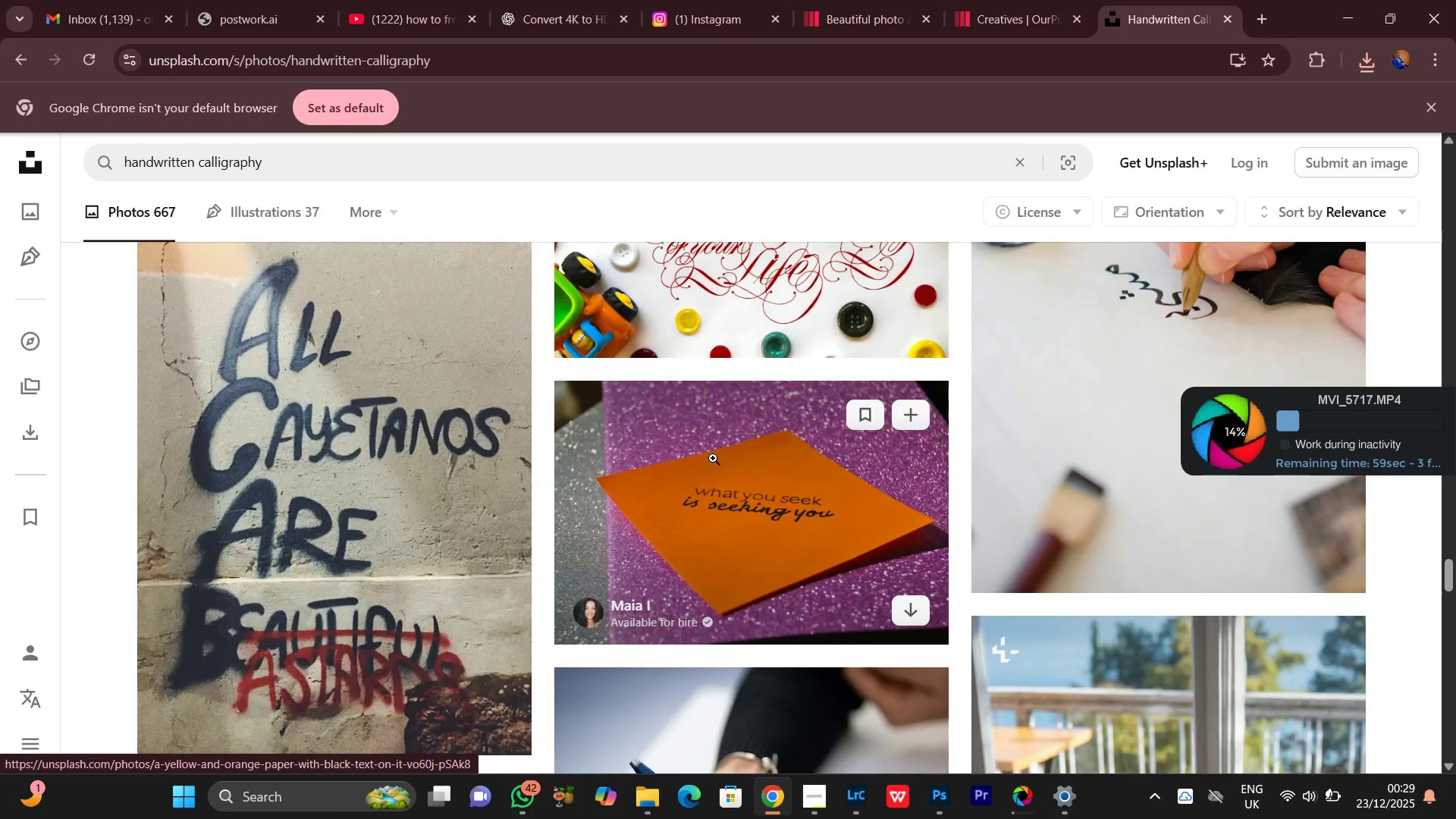 
scroll: coordinate [713, 457], scroll_direction: down, amount: 11.0
 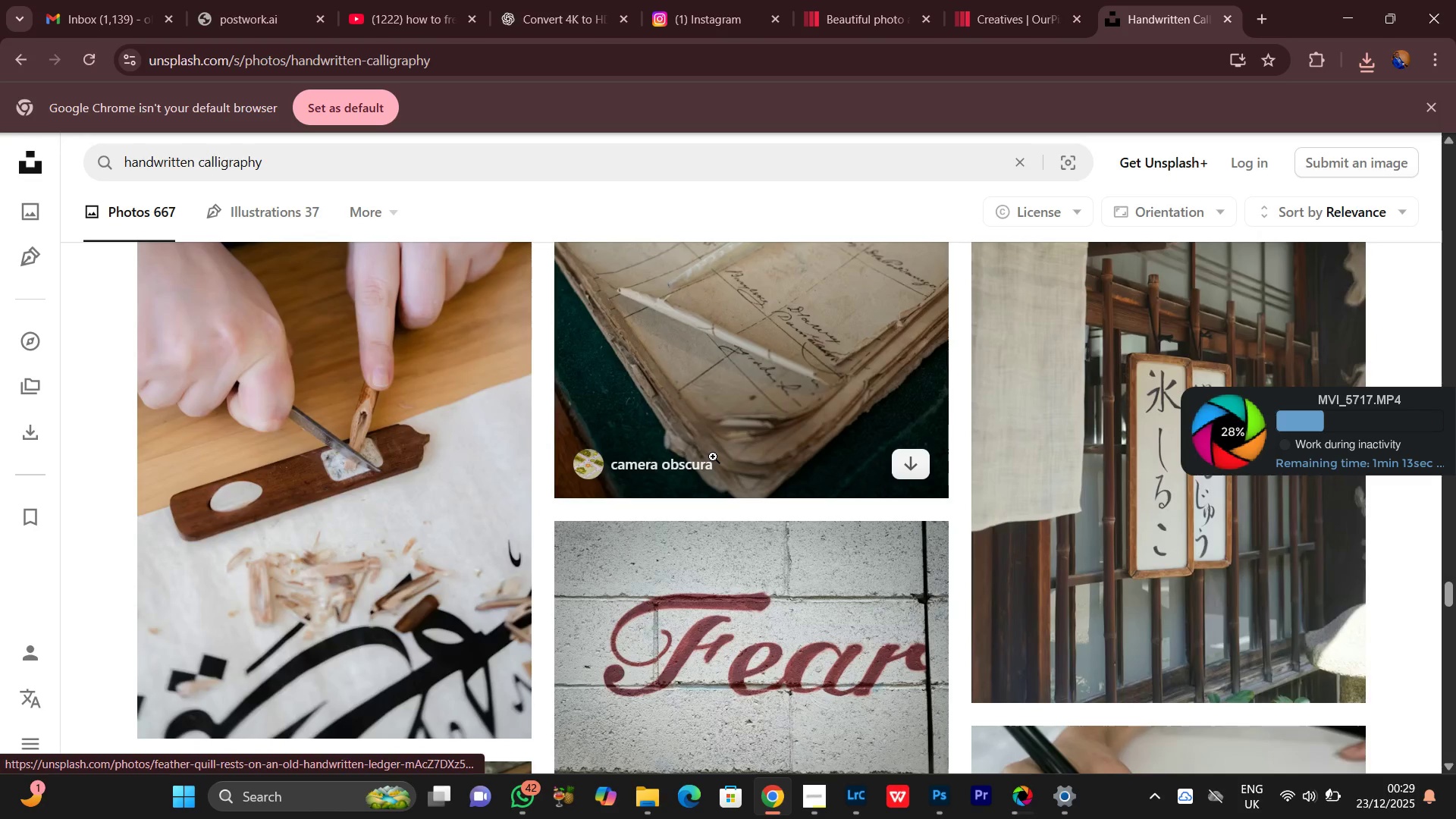 
scroll: coordinate [419, 438], scroll_direction: down, amount: 26.0
 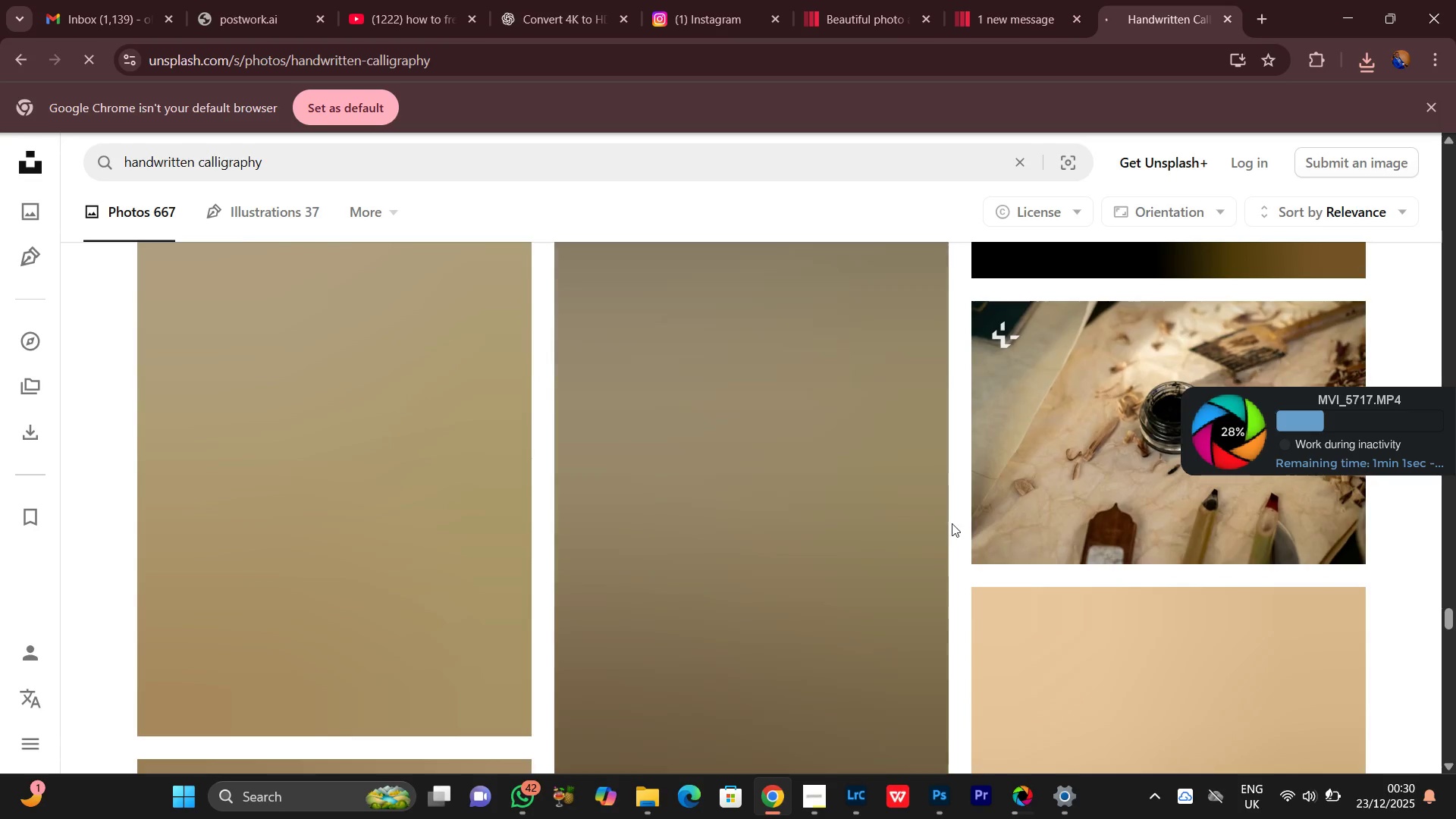 
scroll: coordinate [824, 565], scroll_direction: up, amount: 9.0
 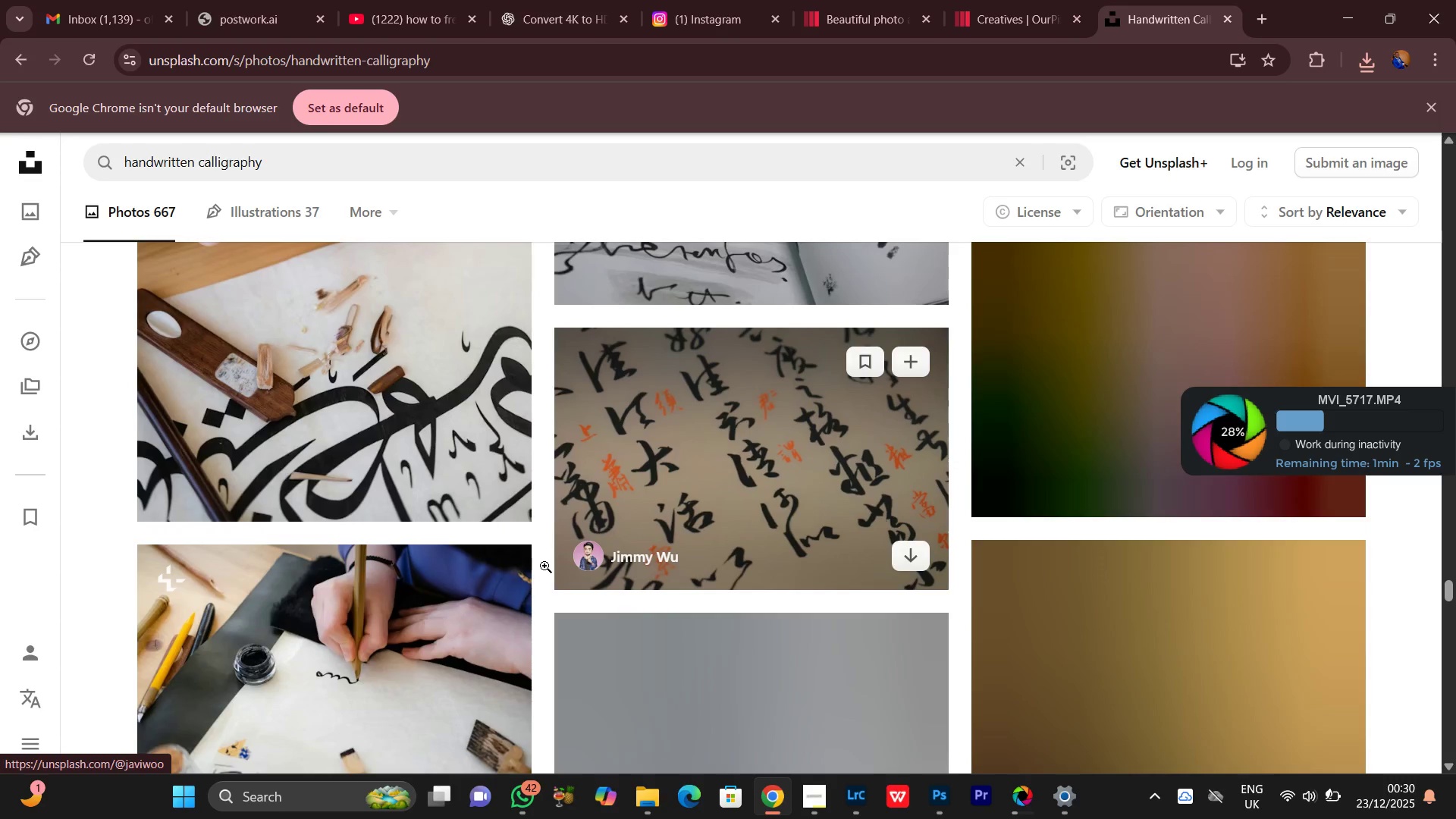 
scroll: coordinate [495, 501], scroll_direction: down, amount: 7.0
 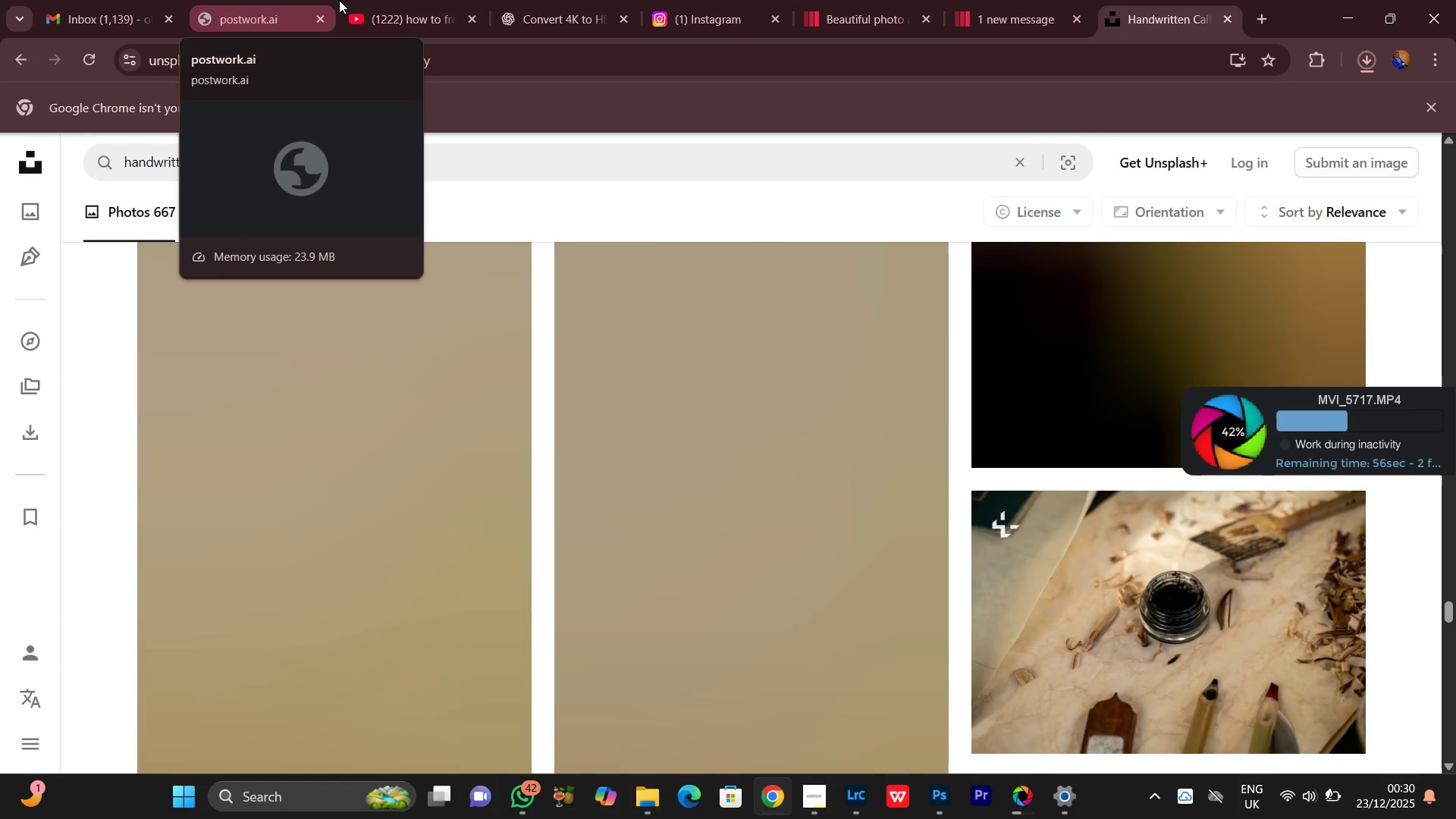 
scroll: coordinate [652, 620], scroll_direction: up, amount: 14.0
 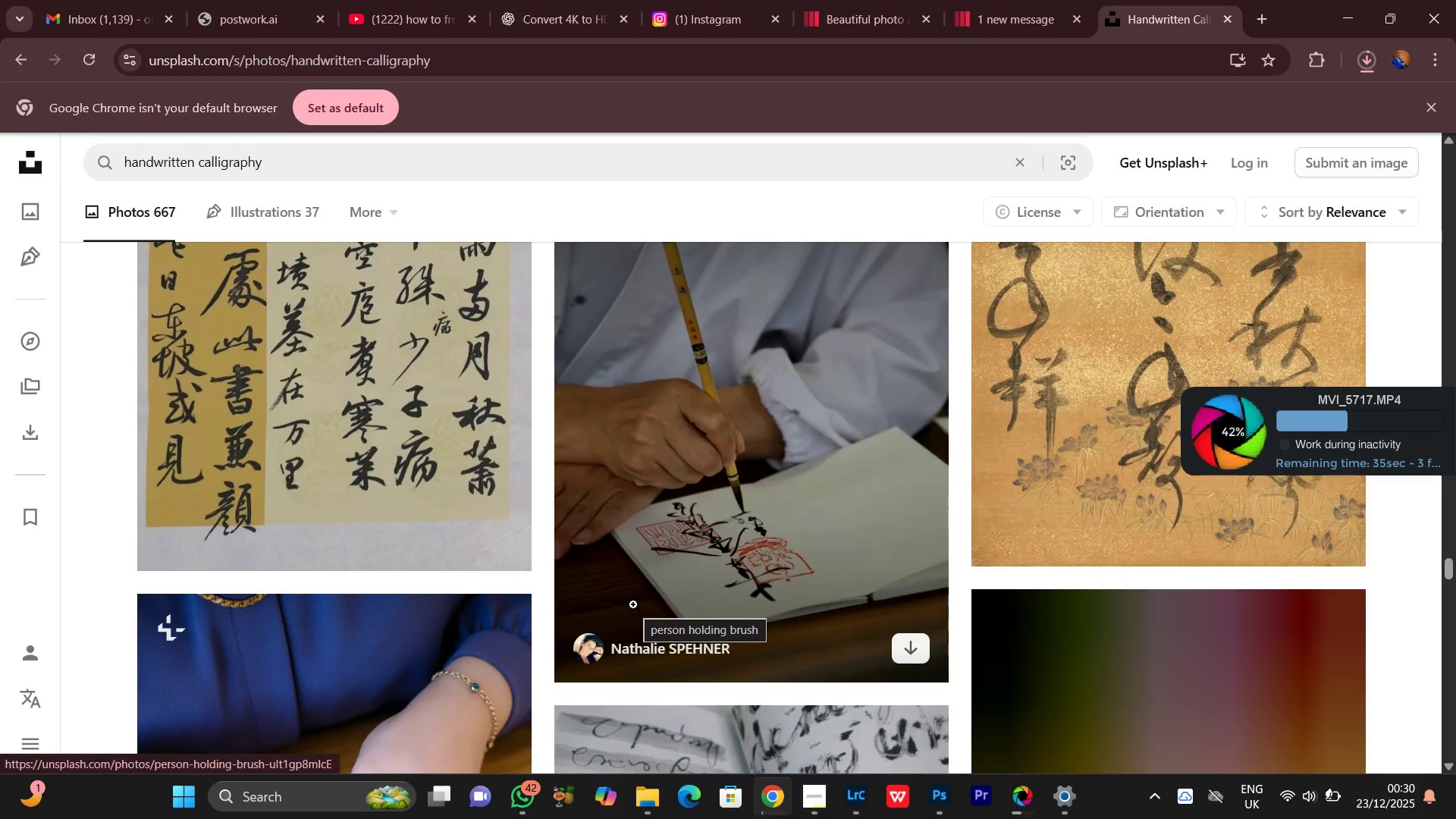 
scroll: coordinate [633, 604], scroll_direction: down, amount: 2.0
 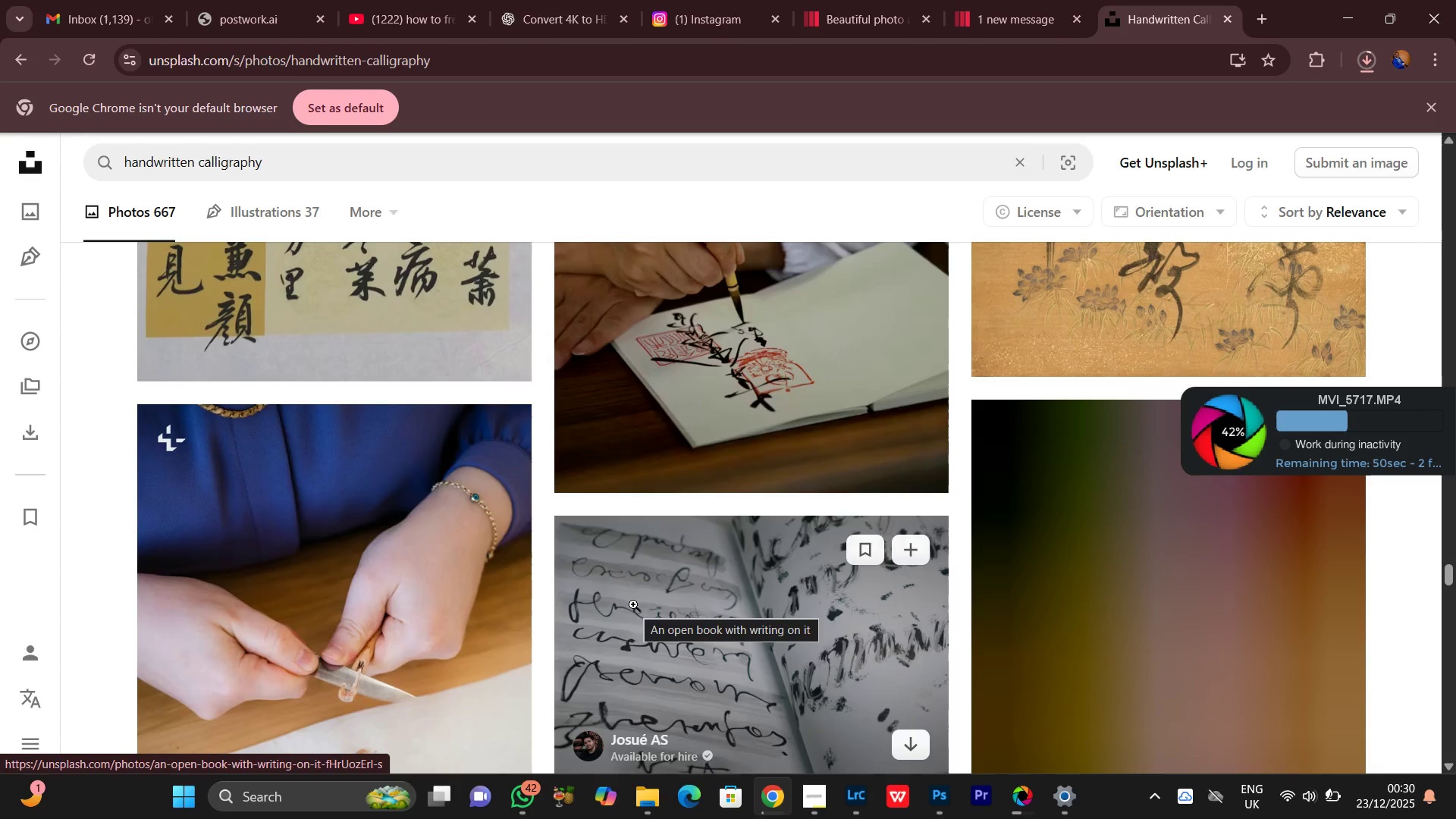 
scroll: coordinate [633, 604], scroll_direction: up, amount: 6.0
 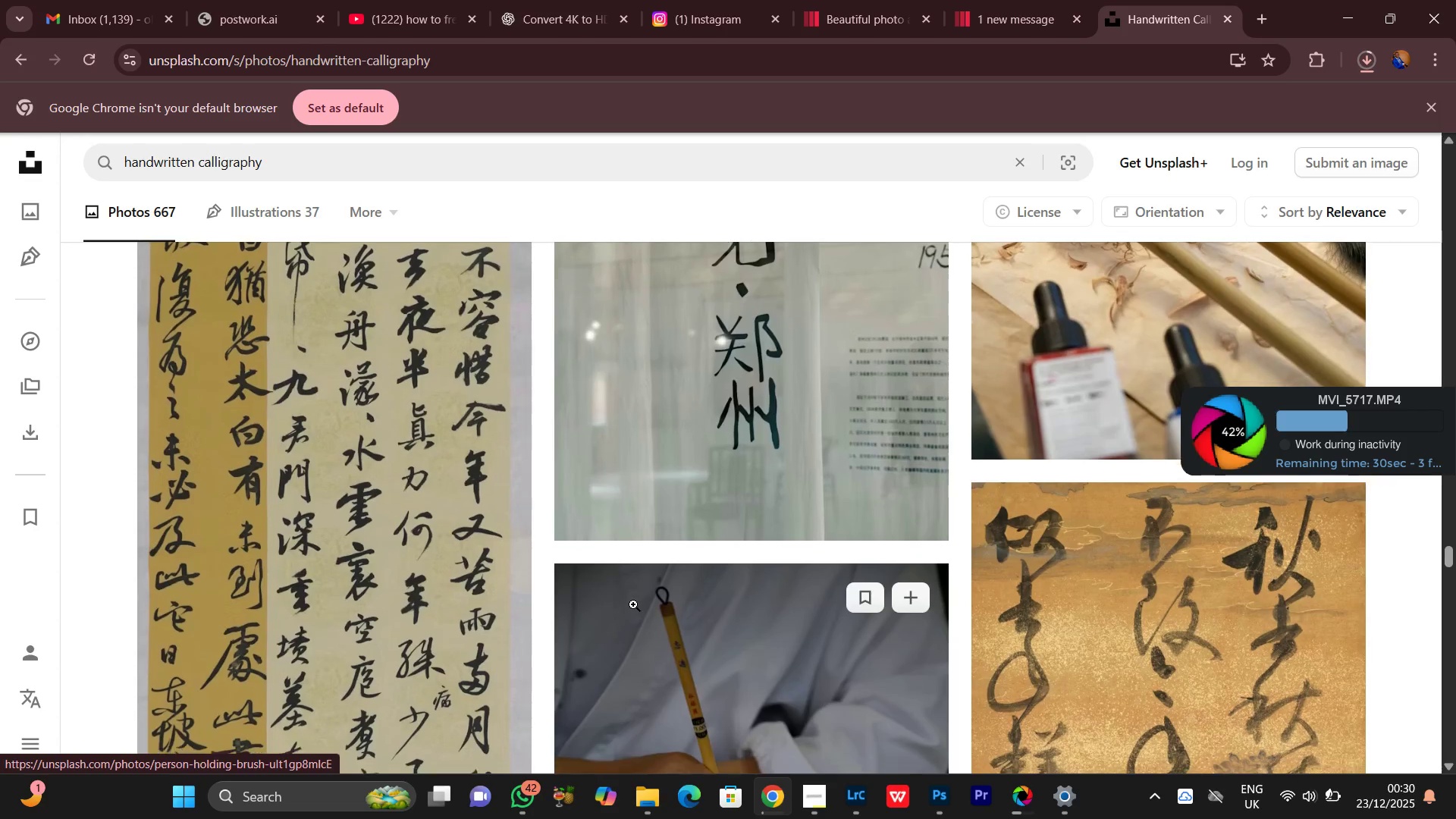 
scroll: coordinate [633, 604], scroll_direction: down, amount: 2.0
 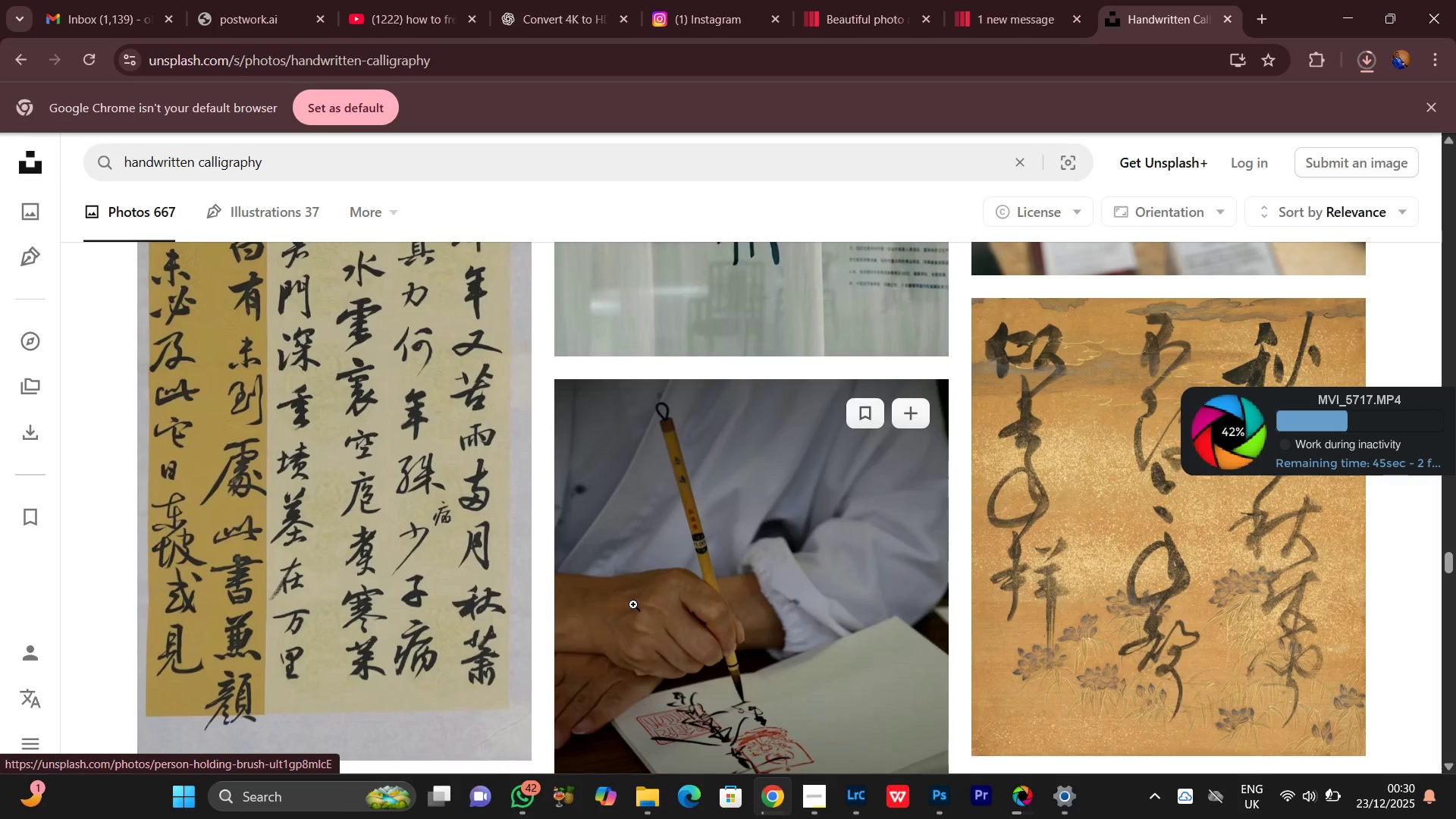 
scroll: coordinate [633, 604], scroll_direction: up, amount: 7.0
 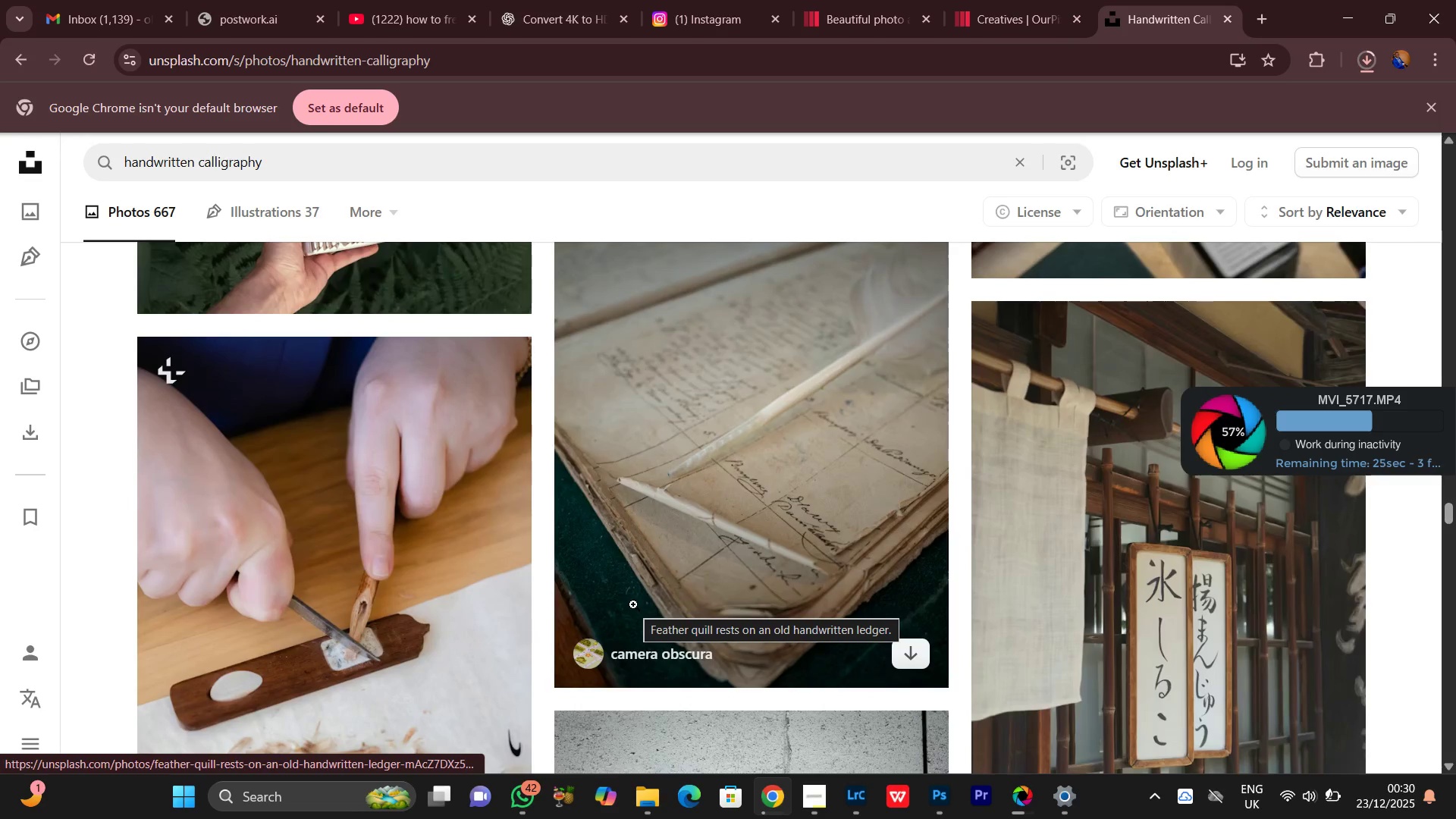 
scroll: coordinate [633, 604], scroll_direction: down, amount: 8.0
 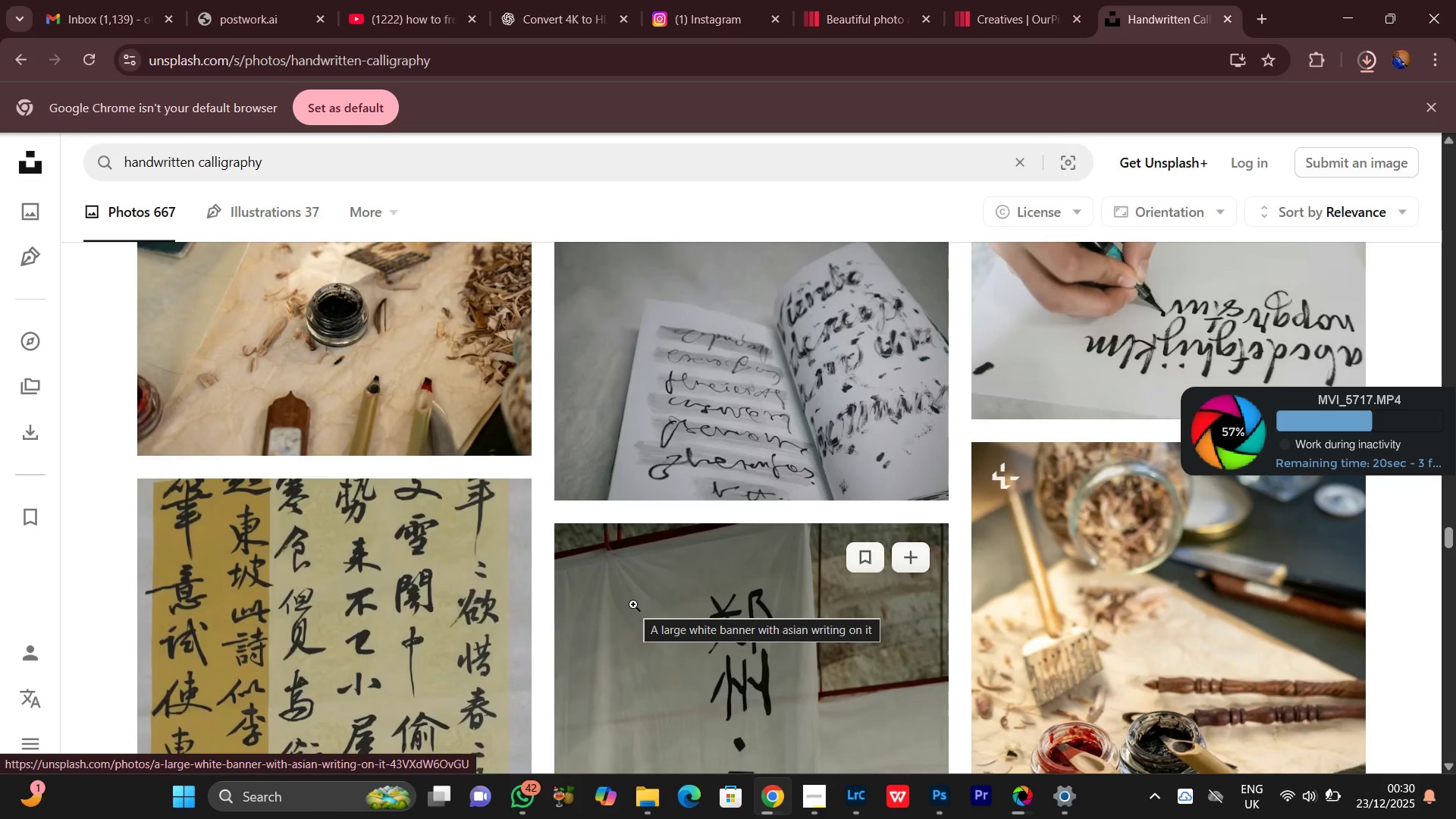 
wait(11.86)
 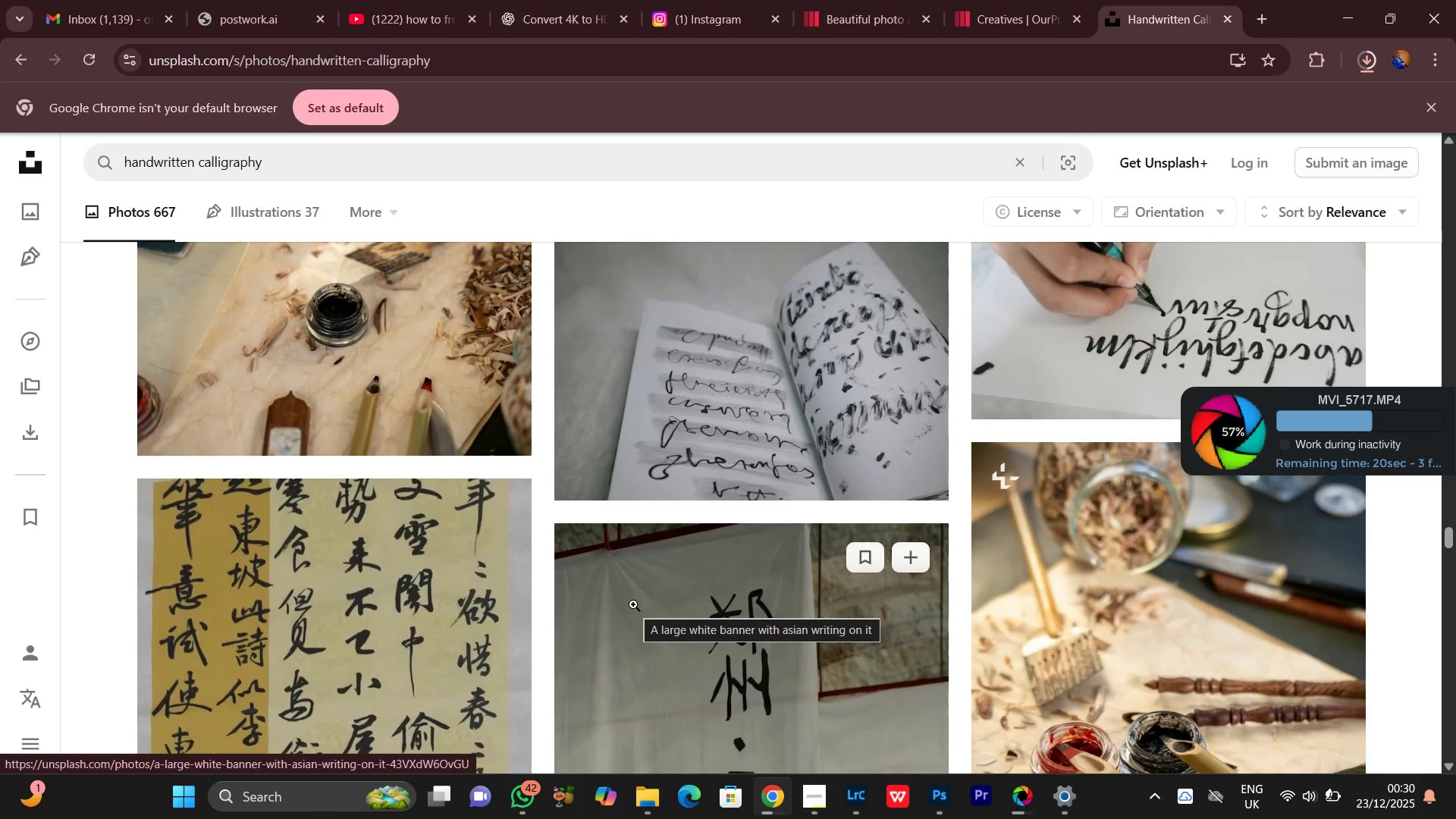 
scroll: coordinate [633, 604], scroll_direction: down, amount: 8.0
 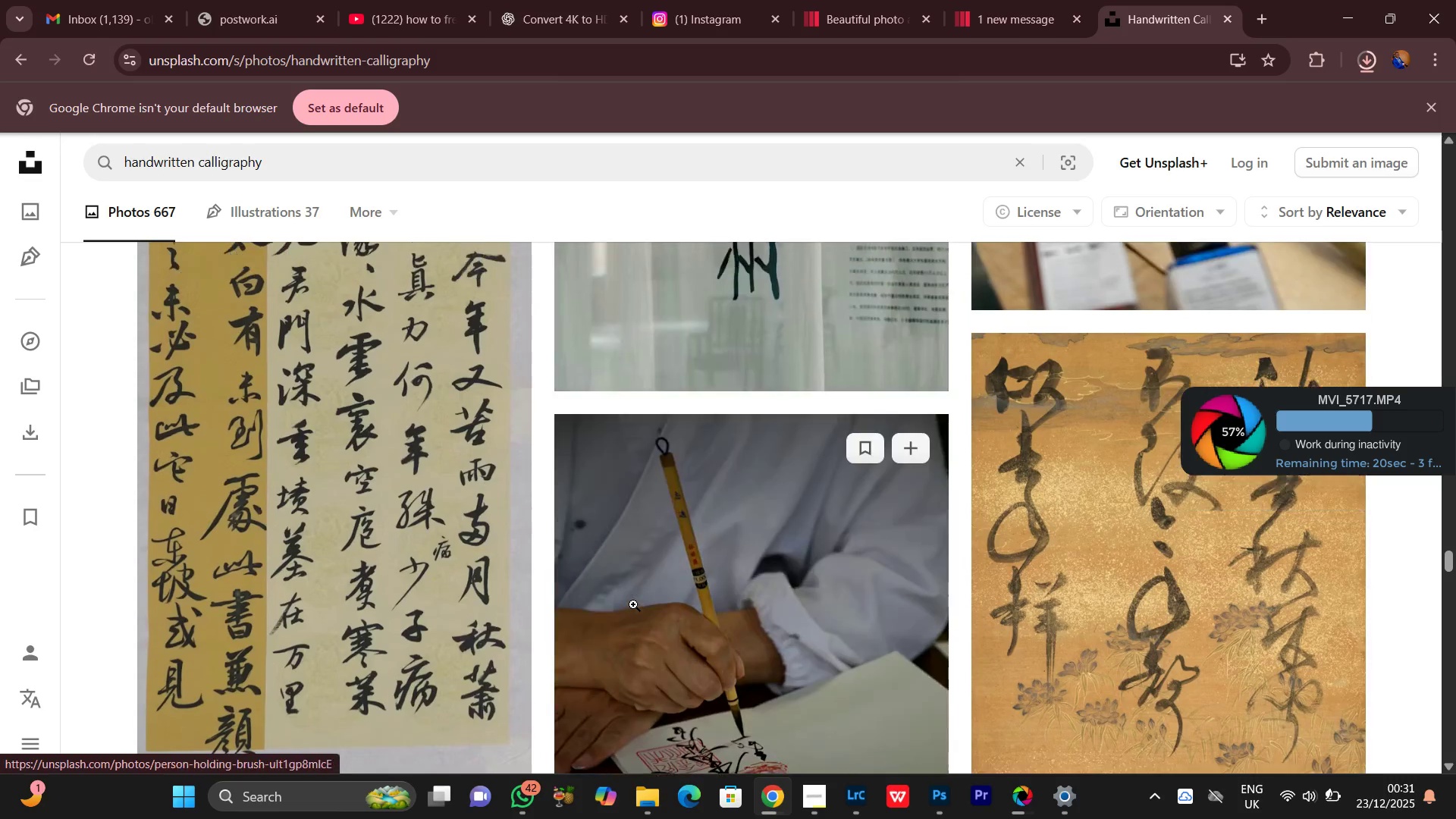 
scroll: coordinate [633, 604], scroll_direction: up, amount: 8.0
 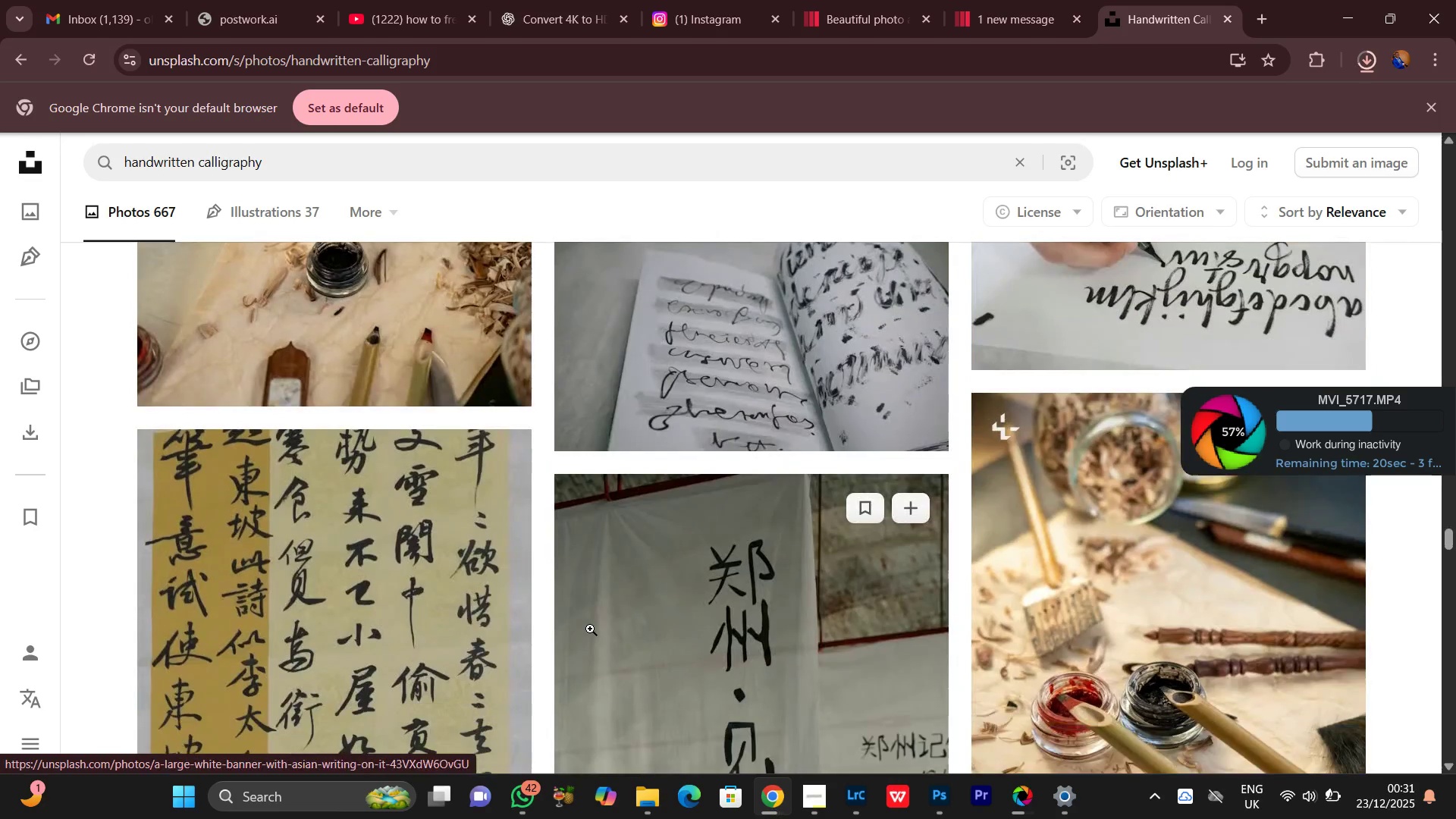 
scroll: coordinate [590, 629], scroll_direction: down, amount: 9.0
 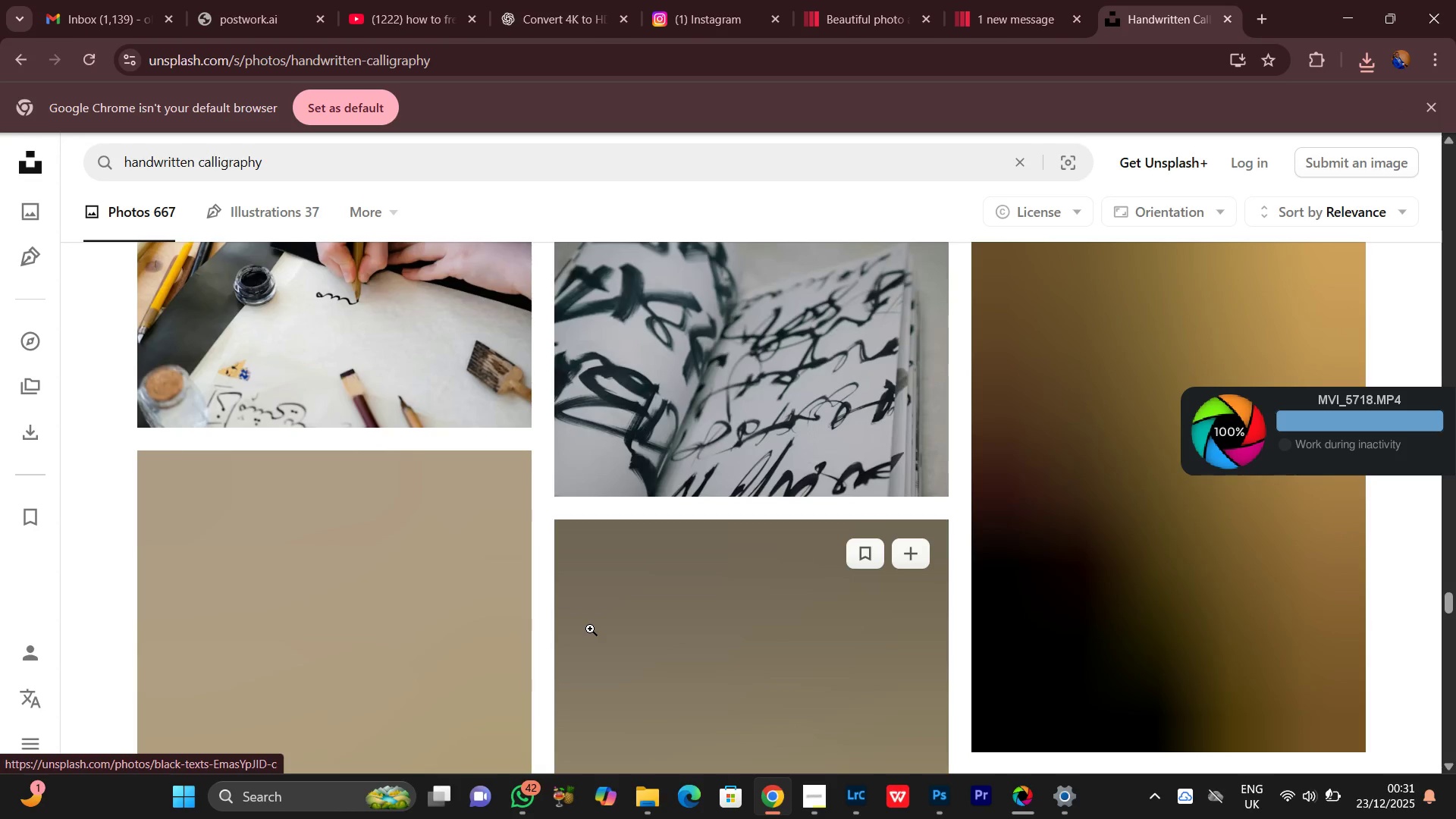 
scroll: coordinate [590, 629], scroll_direction: up, amount: 5.0
 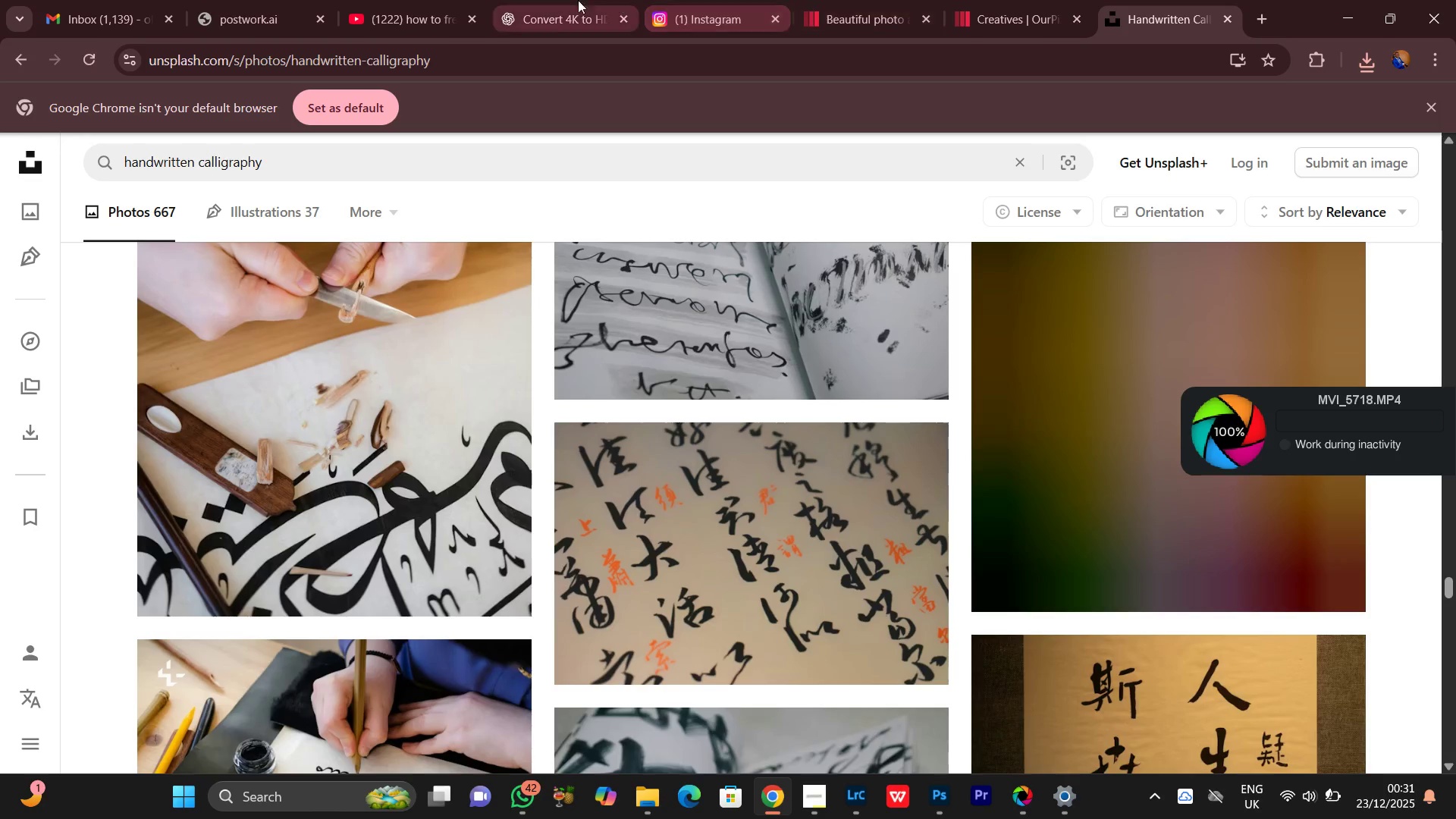 
left_click([539, 0])
 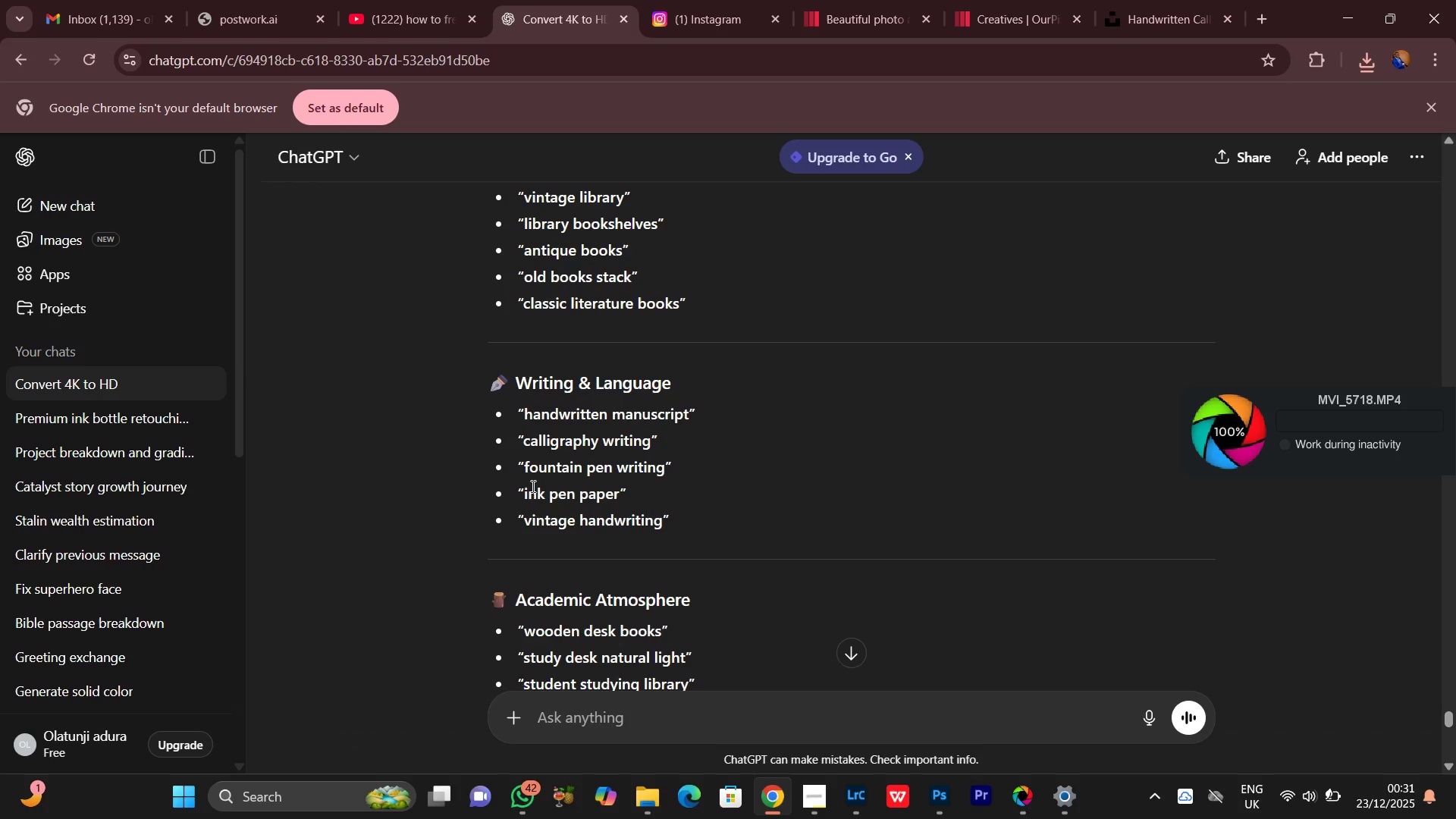 
scroll: coordinate [532, 486], scroll_direction: down, amount: 2.0
 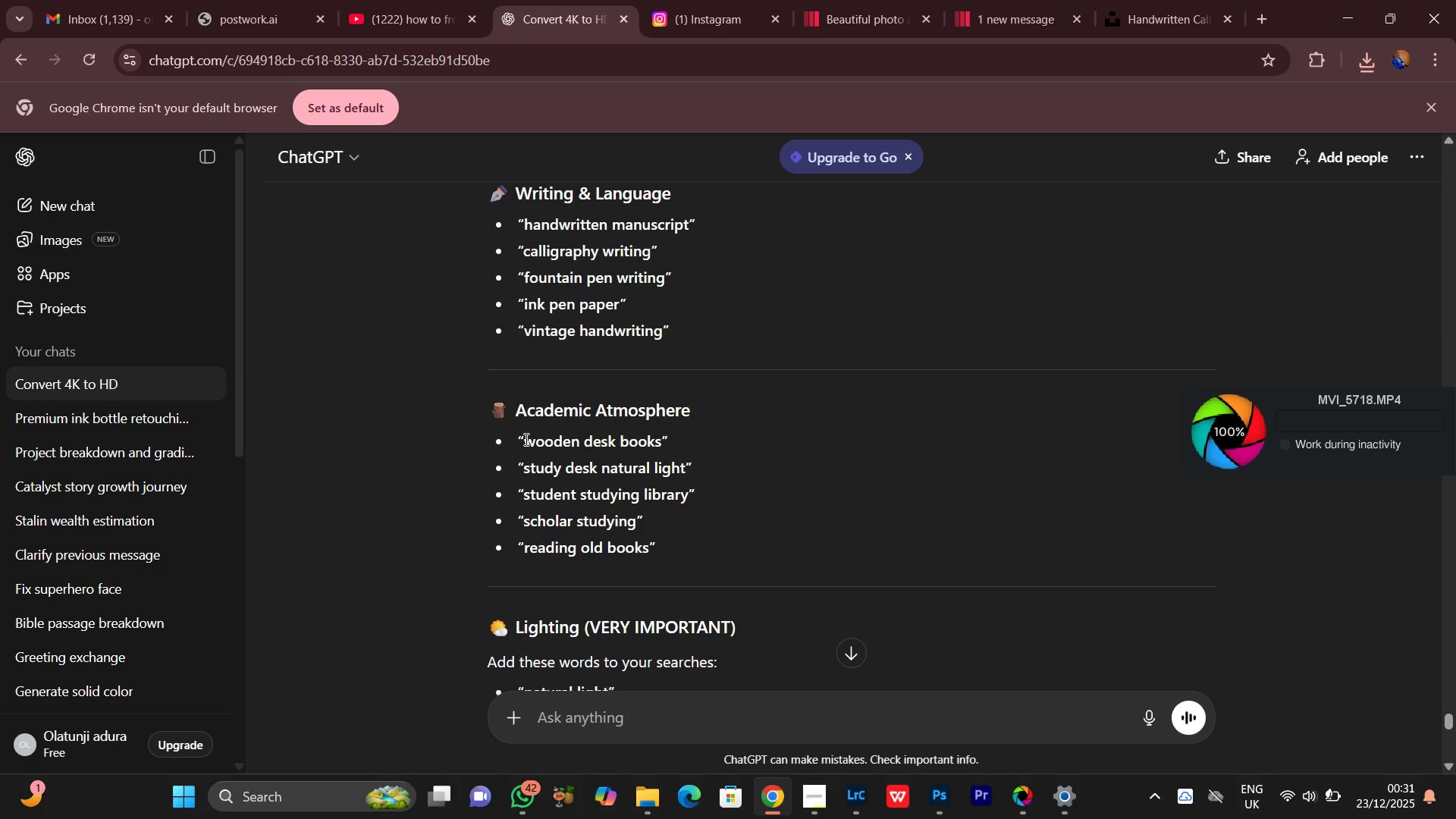 
left_click_drag(start_coordinate=[525, 439], to_coordinate=[660, 445])
 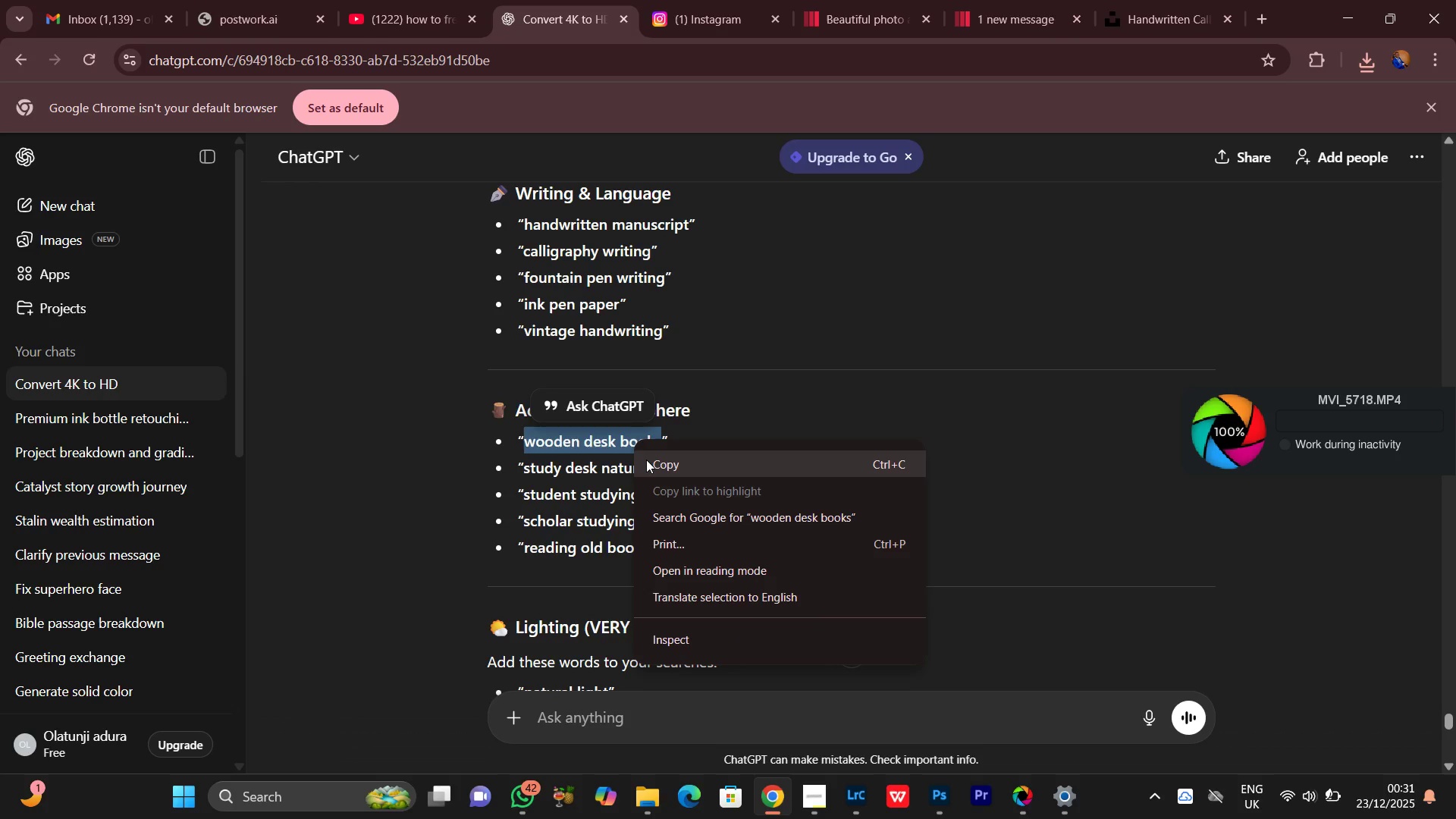 
left_click([648, 463])
 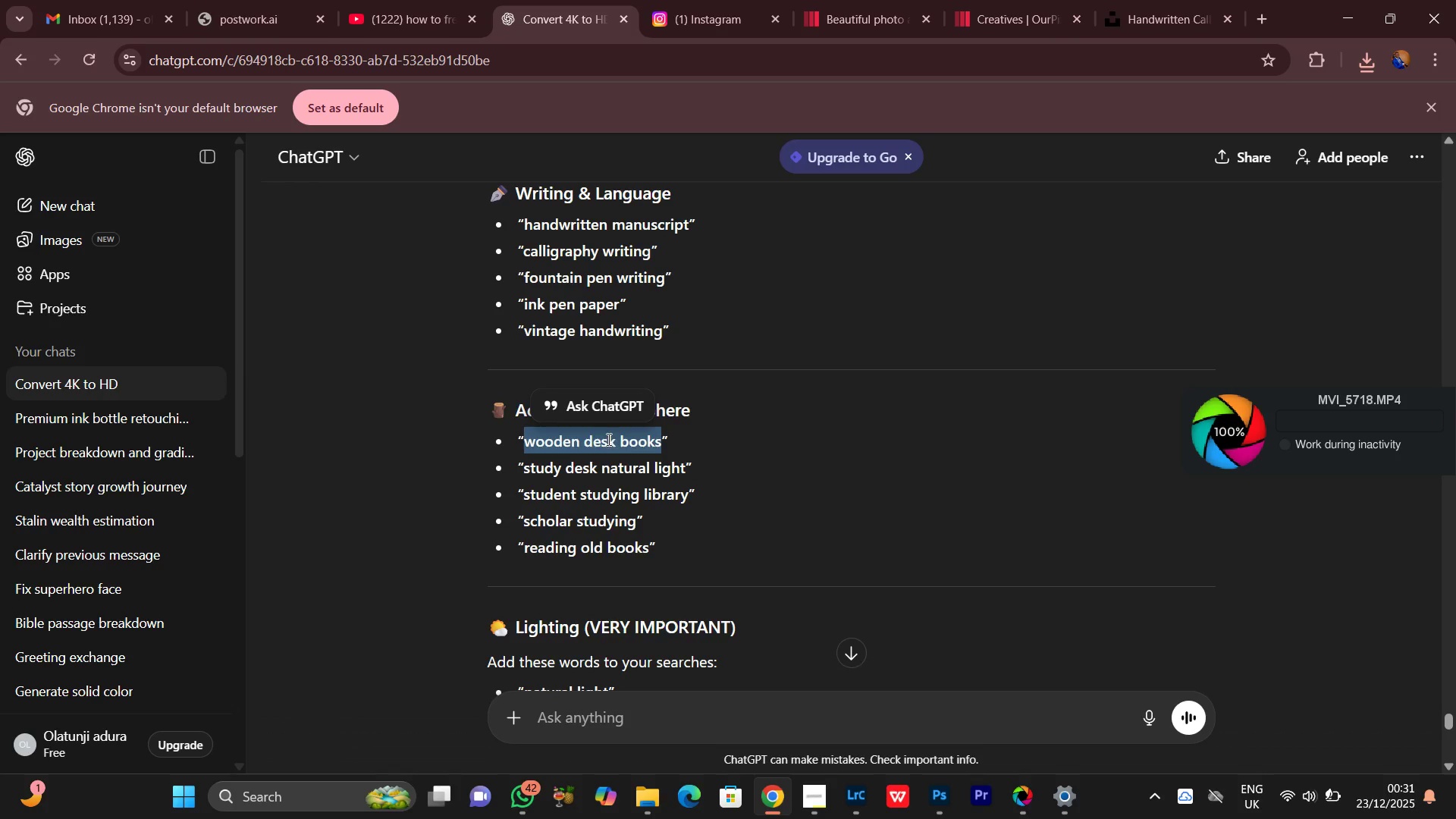 
right_click([607, 438])
 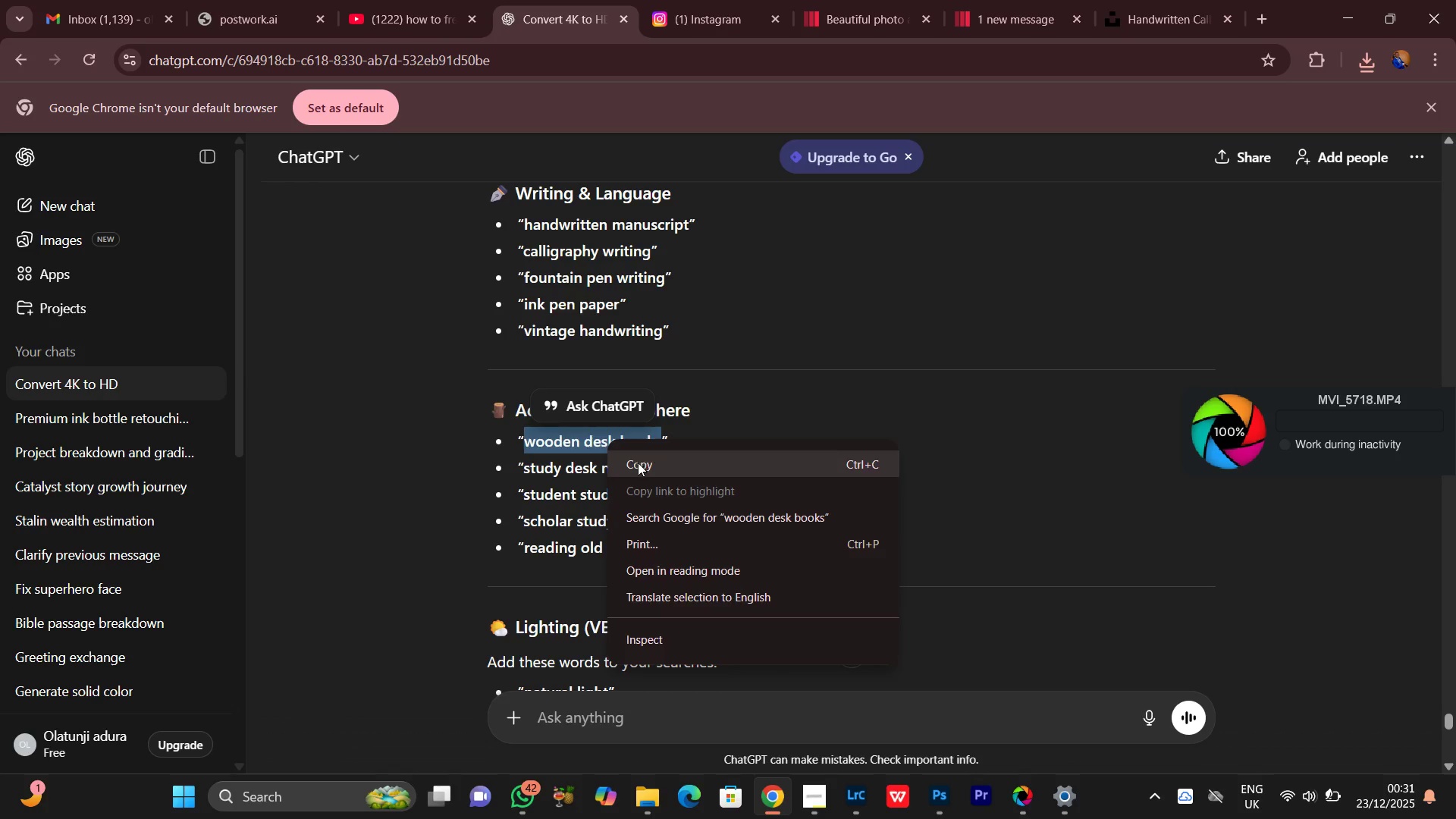 
left_click([638, 463])
 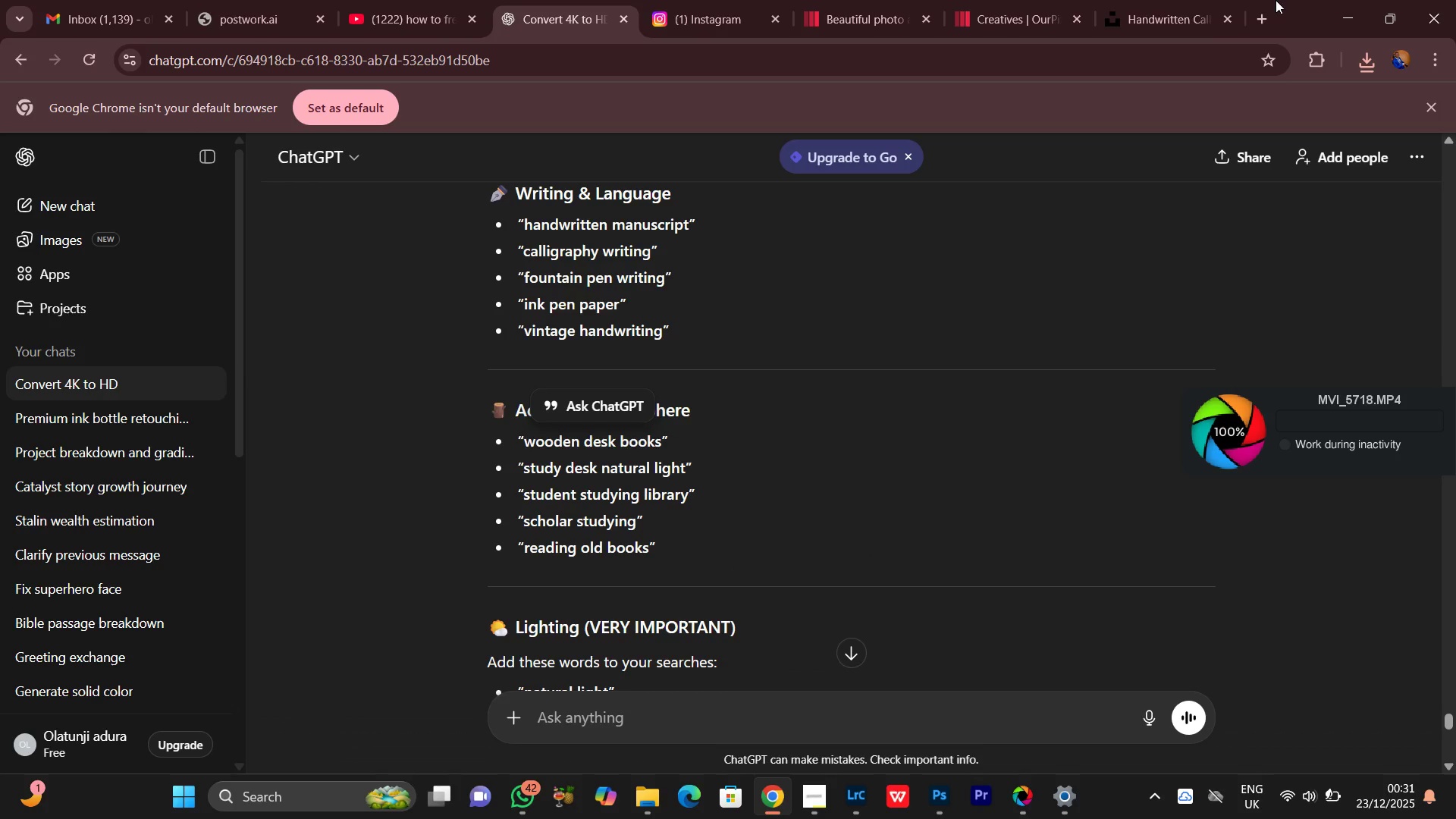 
left_click([1128, 0])
 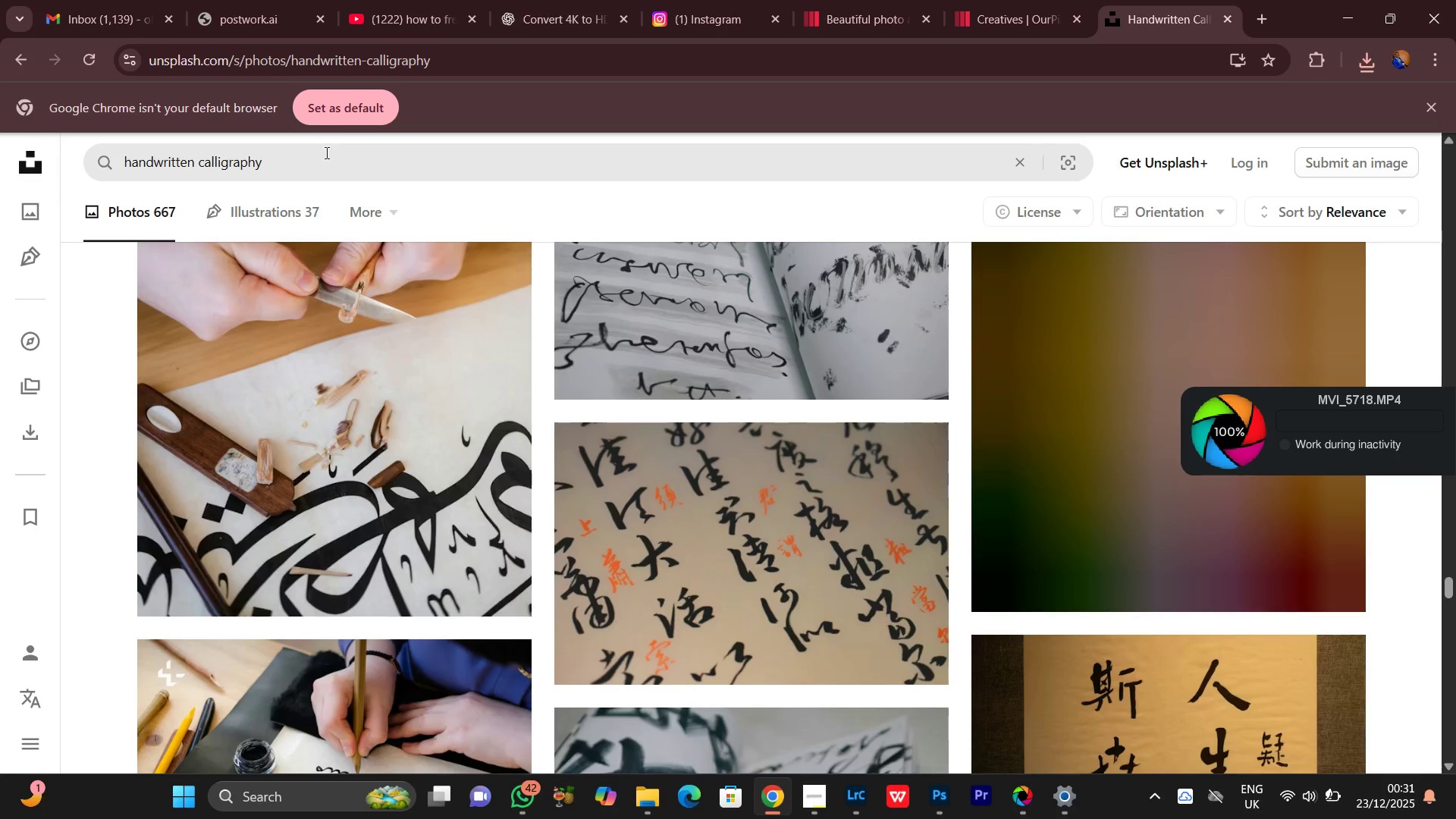 
left_click([325, 154])
 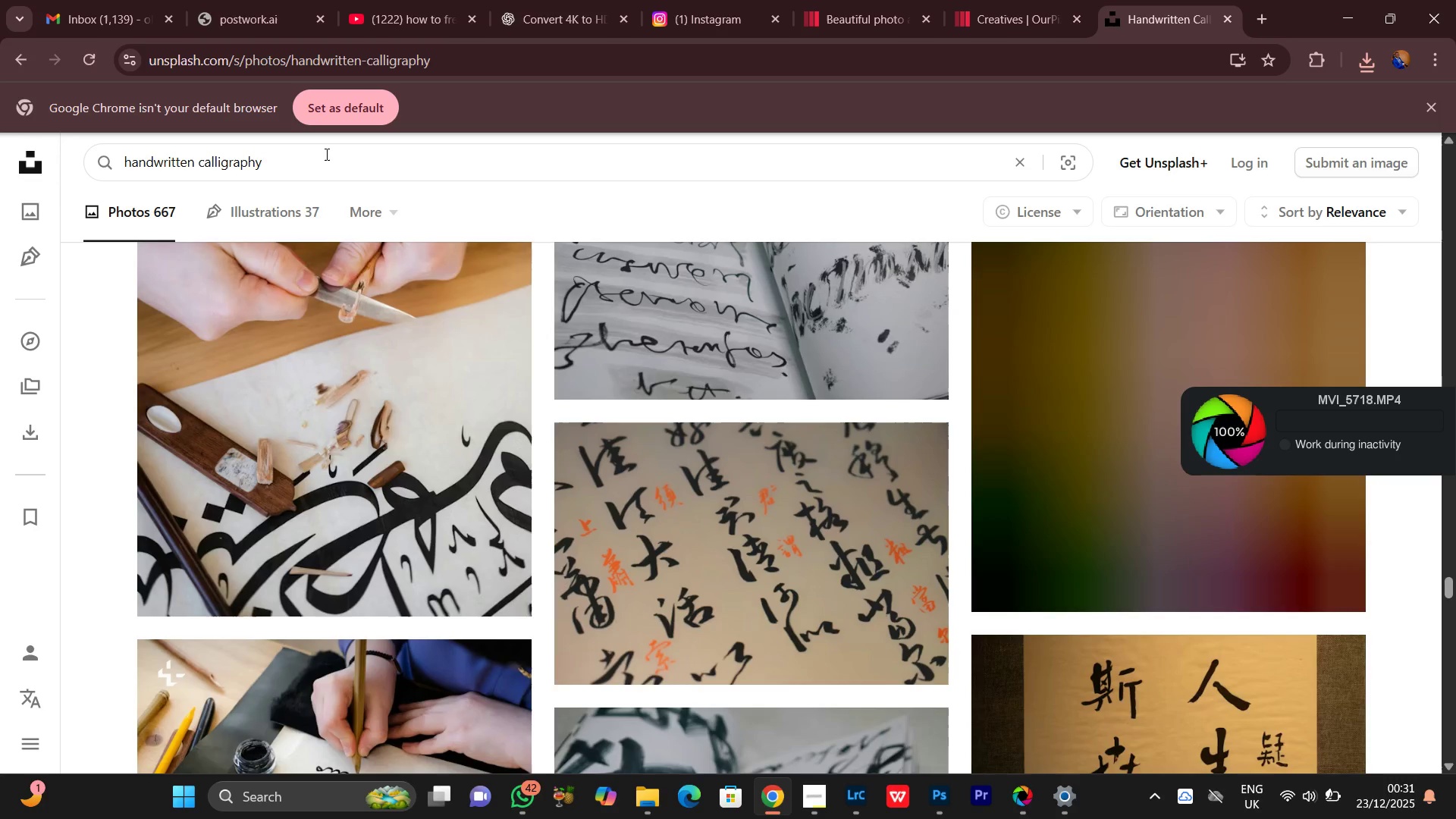 
key(Control+A)
 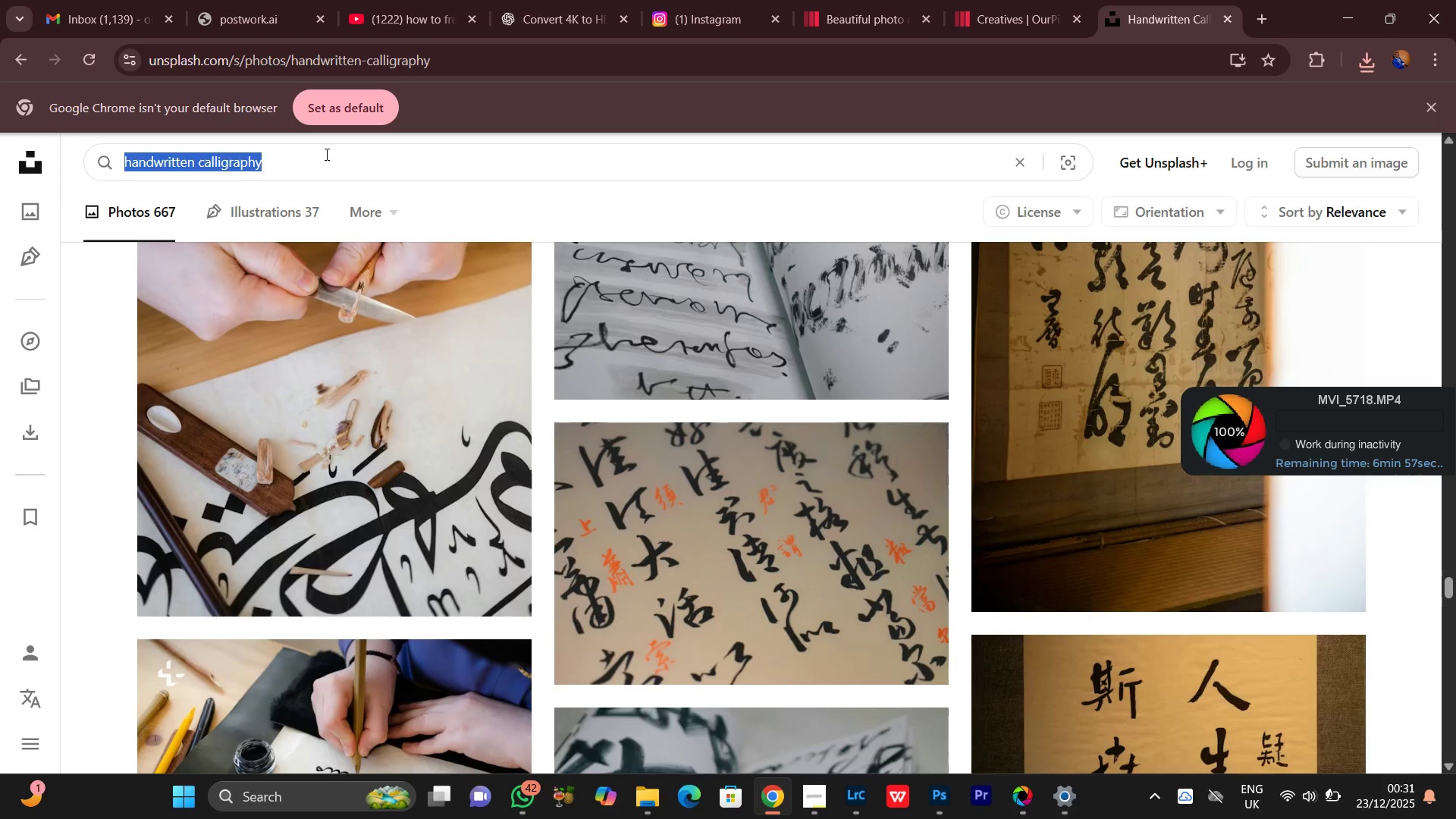 
key(Control+V)
 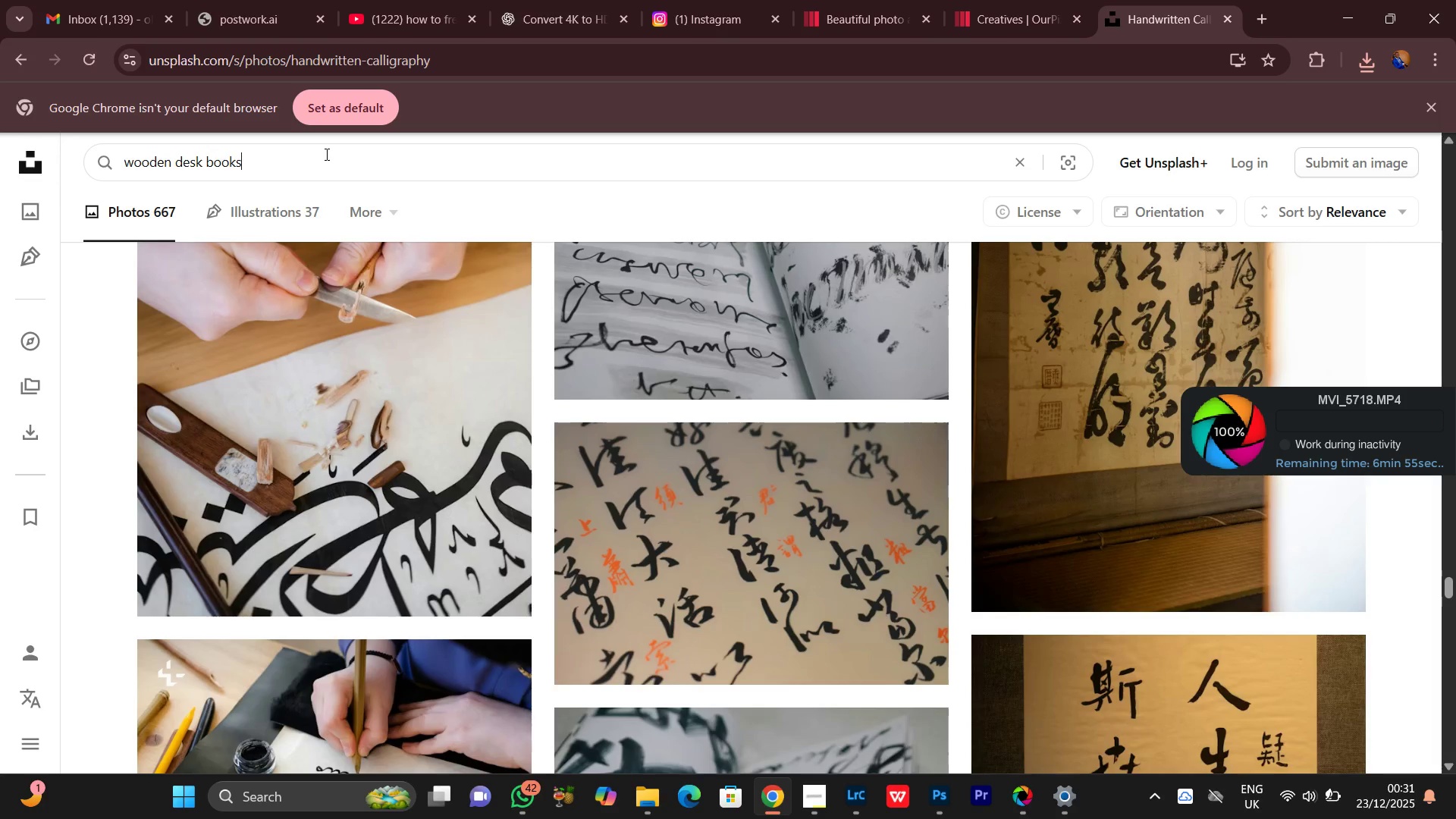 
key(Enter)
 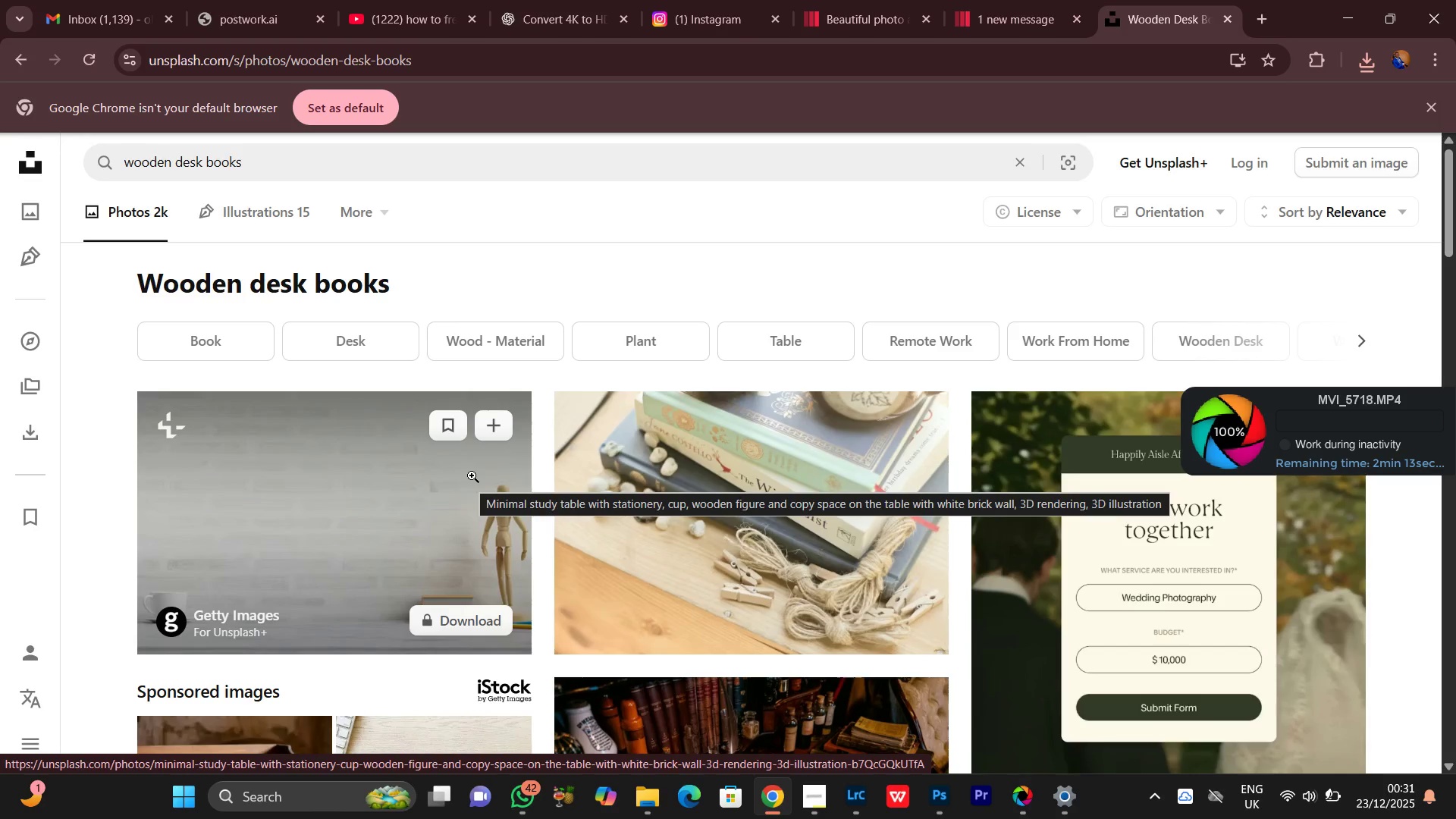 
wait(7.39)
 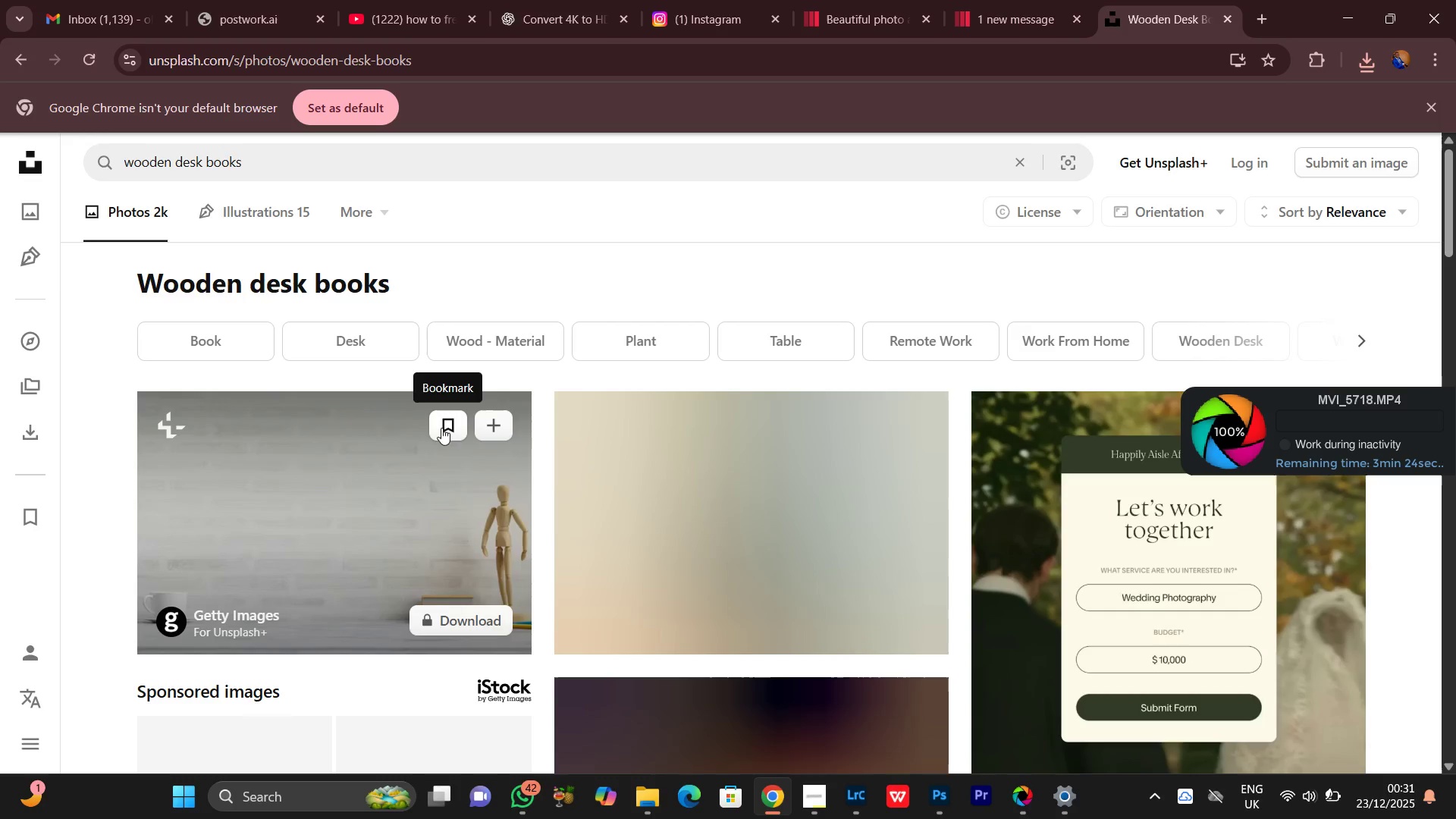 
scroll: coordinate [485, 438], scroll_direction: down, amount: 11.0
 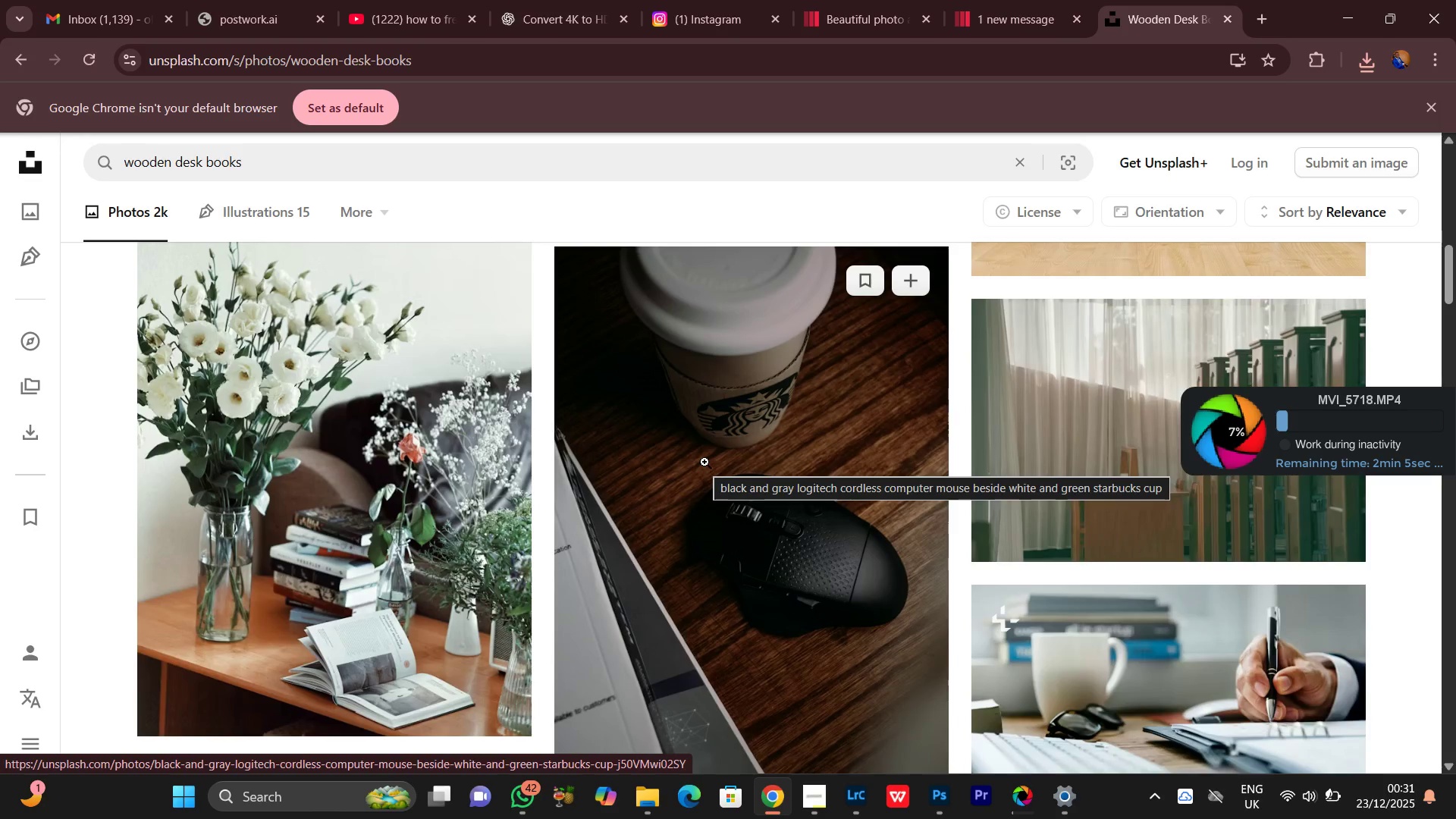 
wait(11.17)
 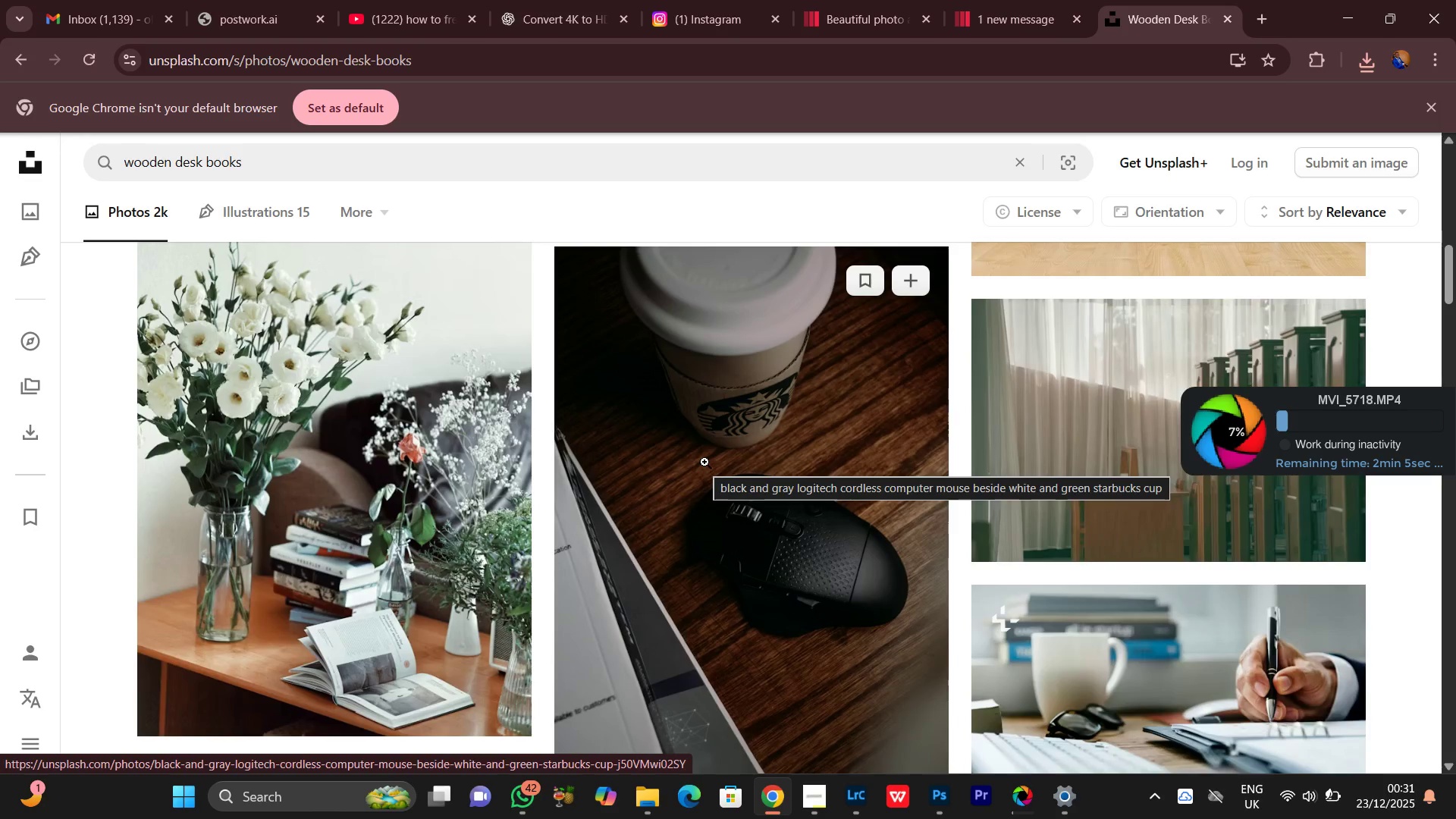 
scroll: coordinate [704, 462], scroll_direction: down, amount: 2.0
 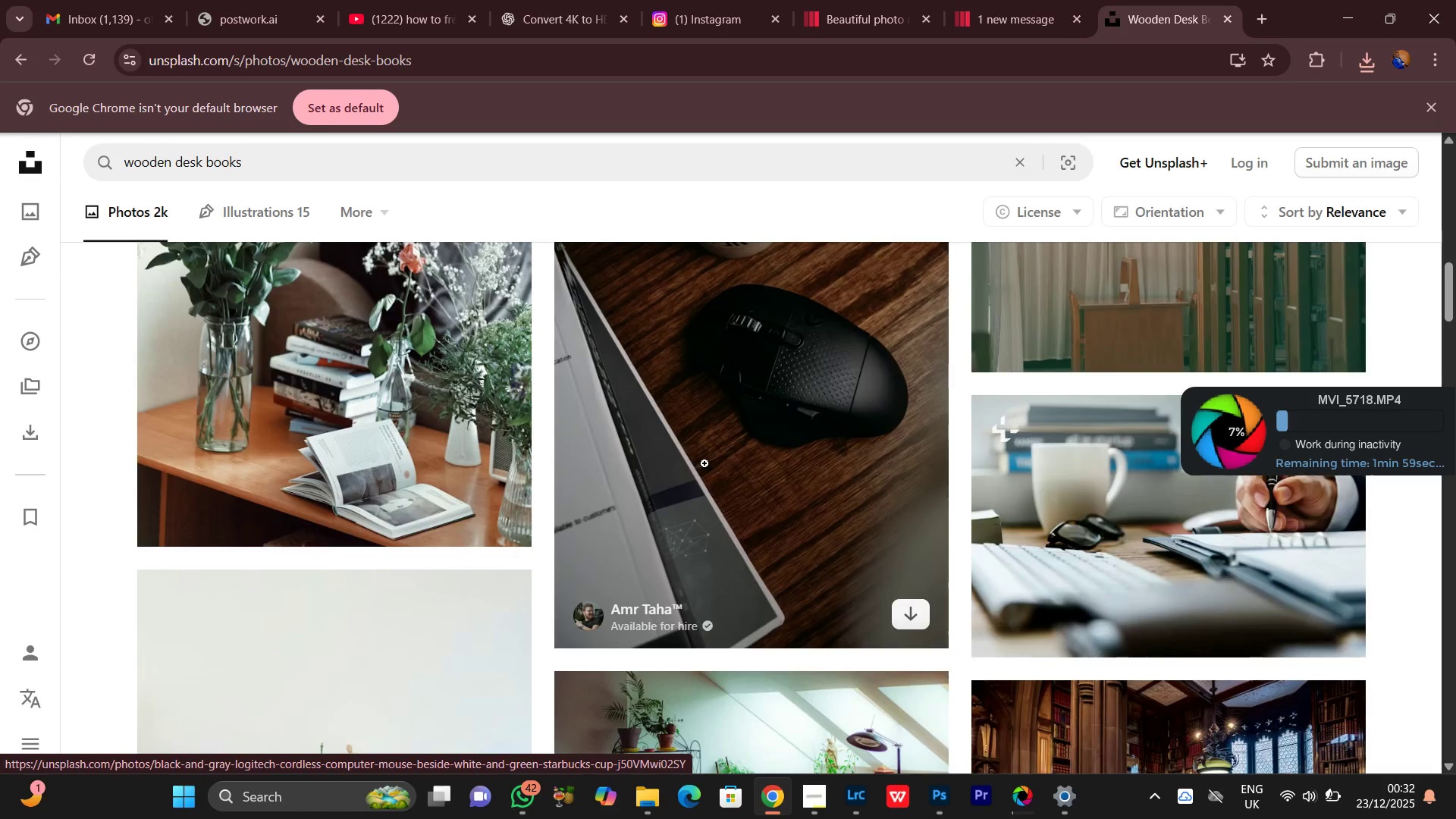 
scroll: coordinate [704, 463], scroll_direction: up, amount: 1.0
 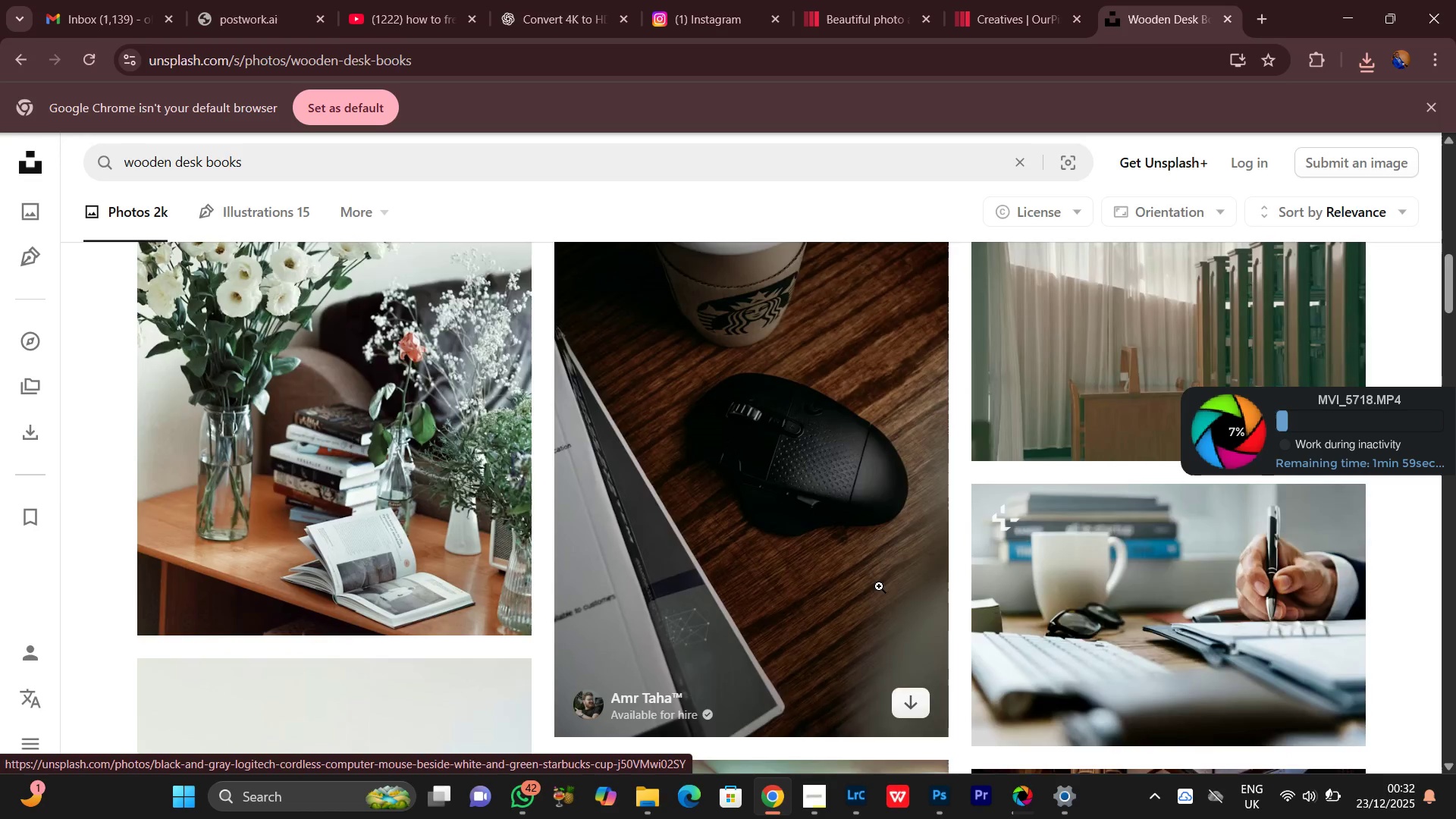 
scroll: coordinate [879, 581], scroll_direction: down, amount: 13.0
 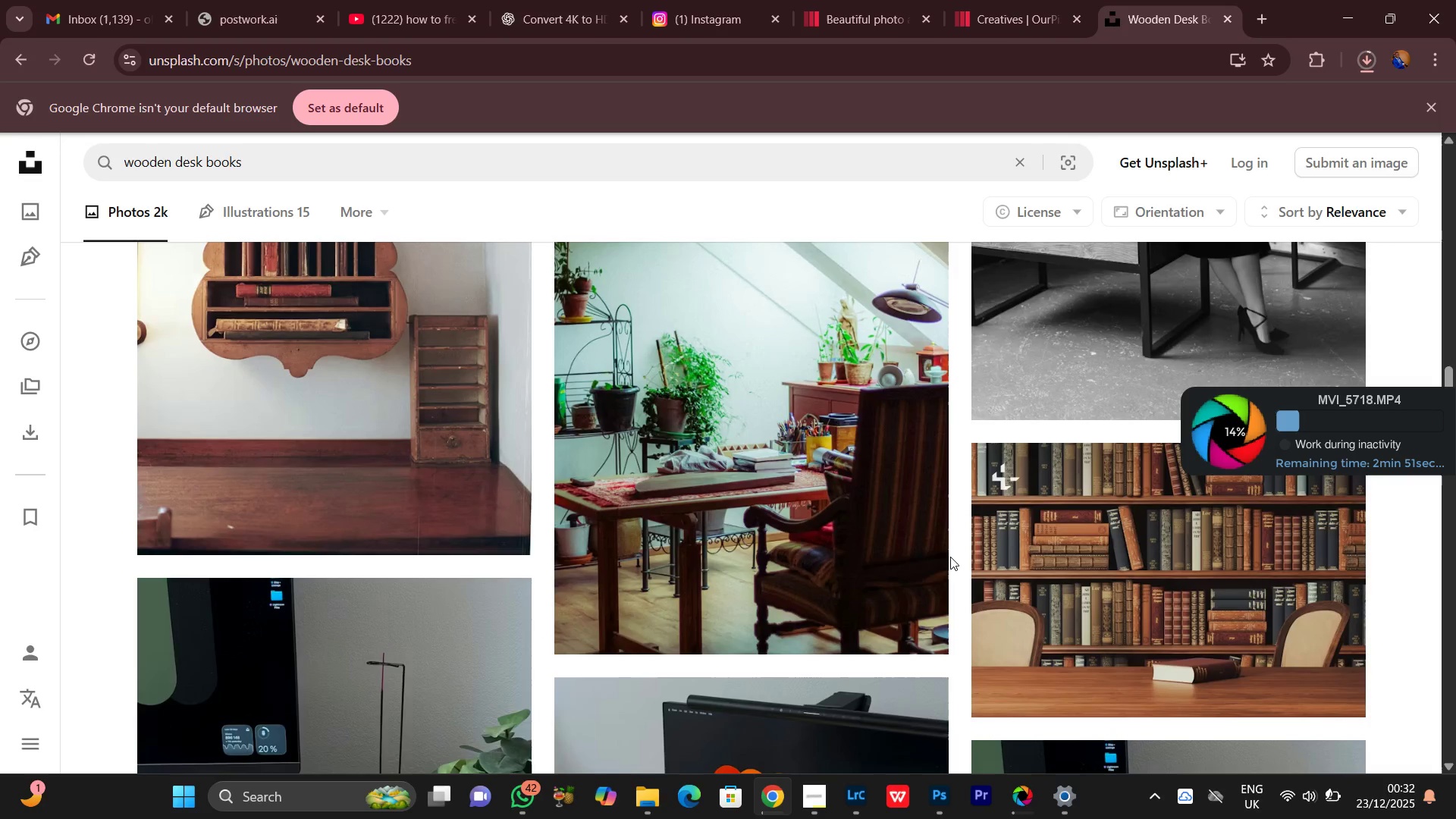 
wait(6.43)
 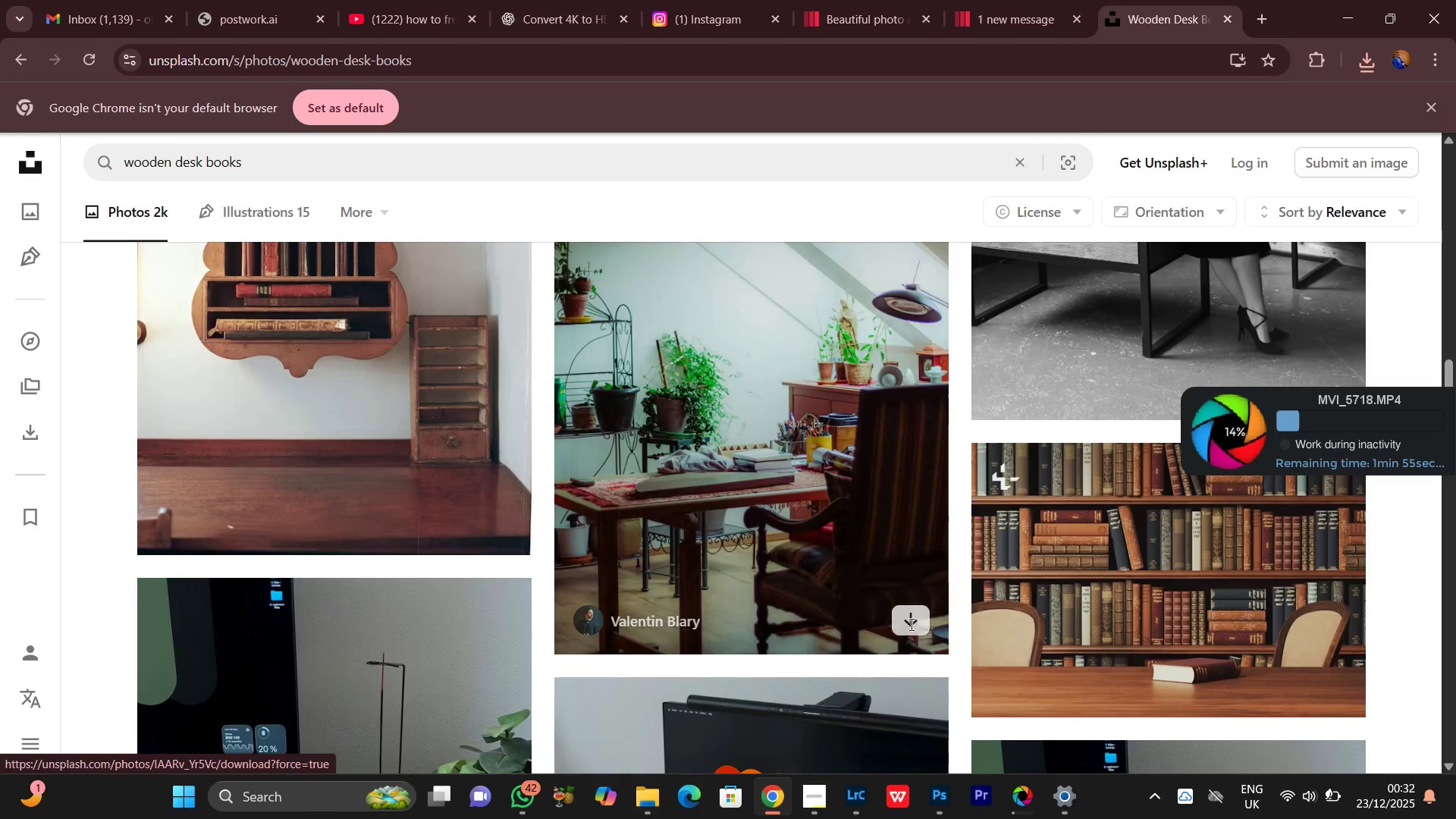 
scroll: coordinate [950, 557], scroll_direction: down, amount: 1.0
 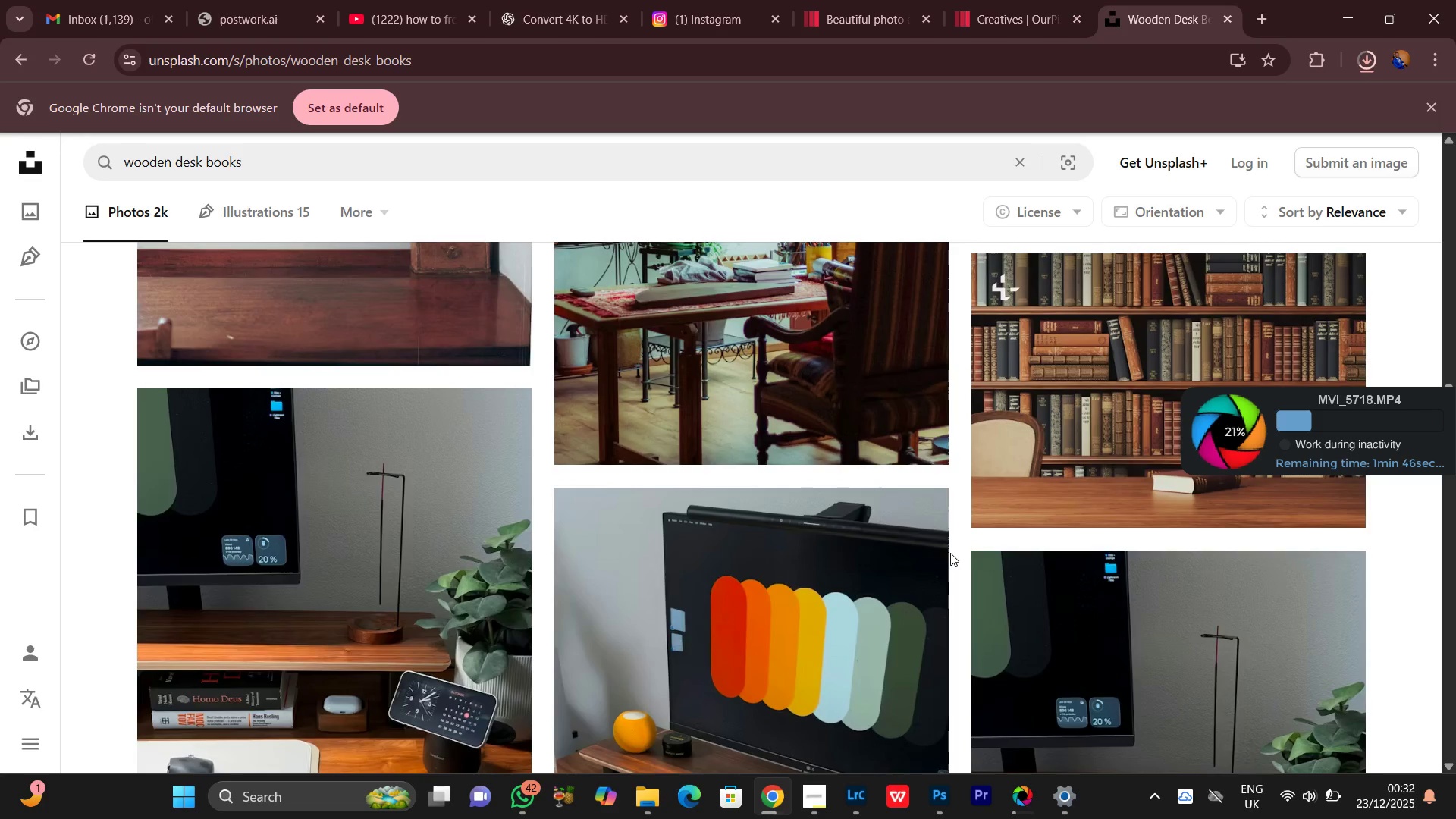 
wait(12.52)
 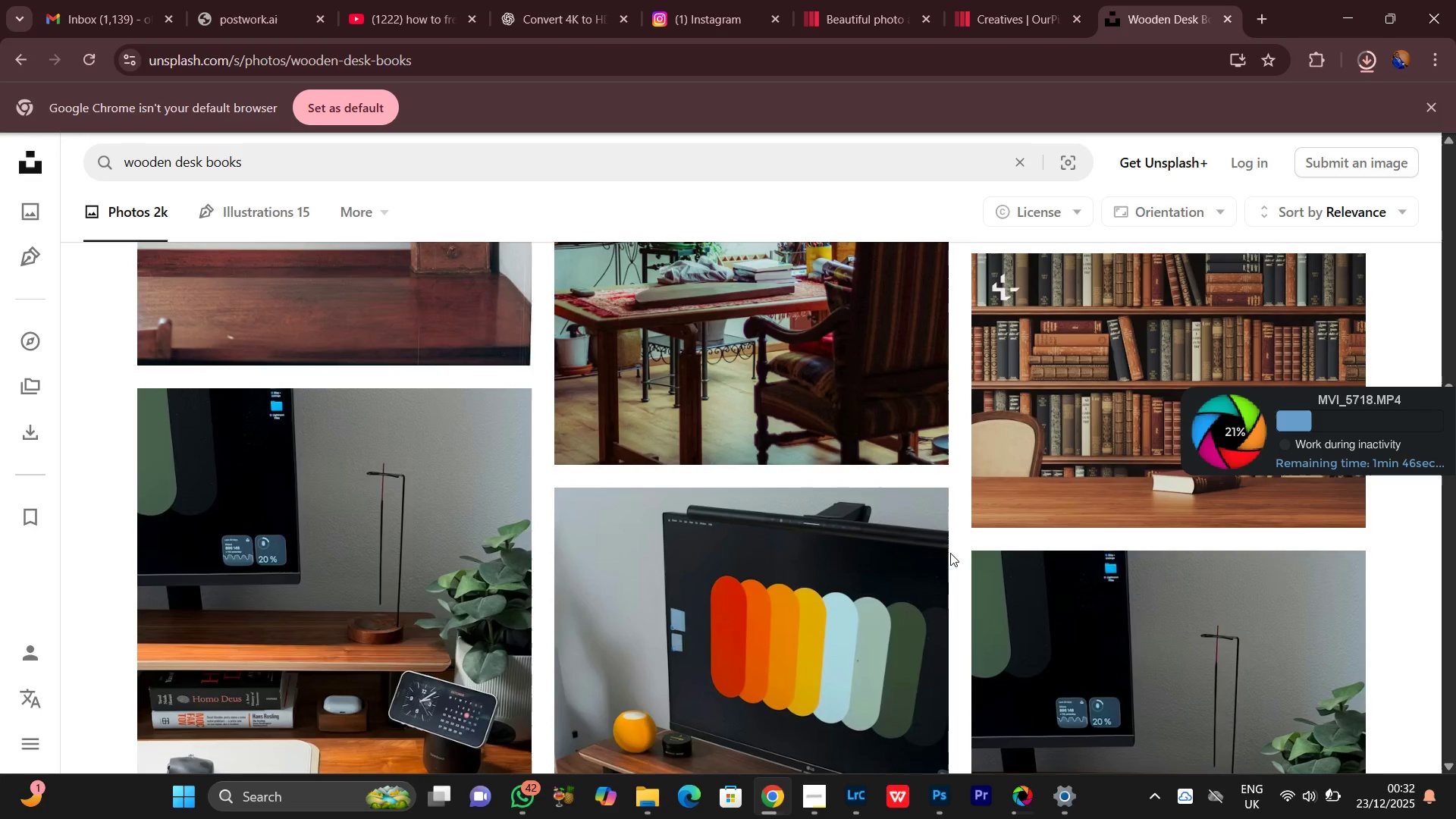 
scroll: coordinate [950, 553], scroll_direction: down, amount: 15.0
 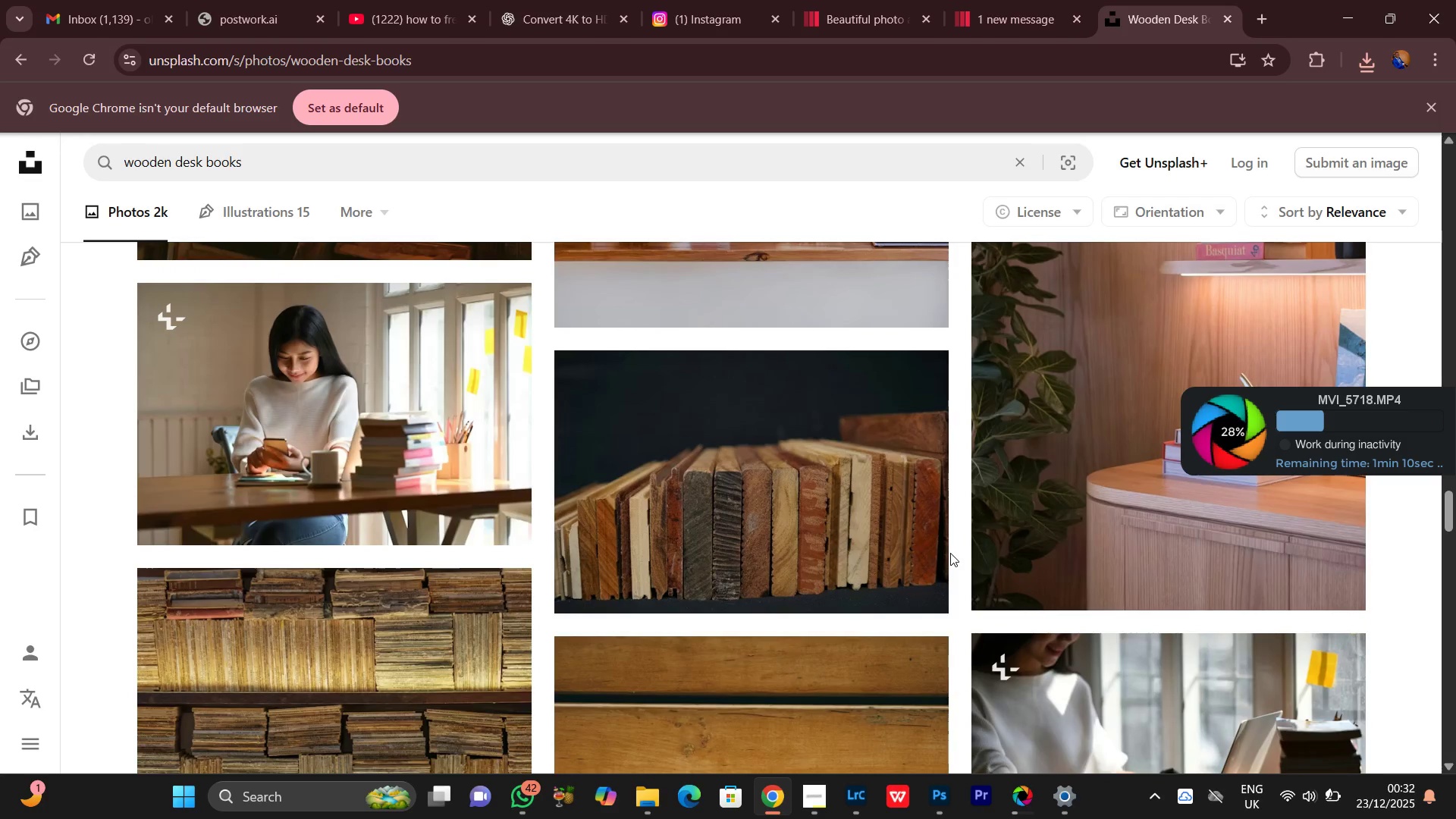 
scroll: coordinate [950, 553], scroll_direction: down, amount: 4.0
 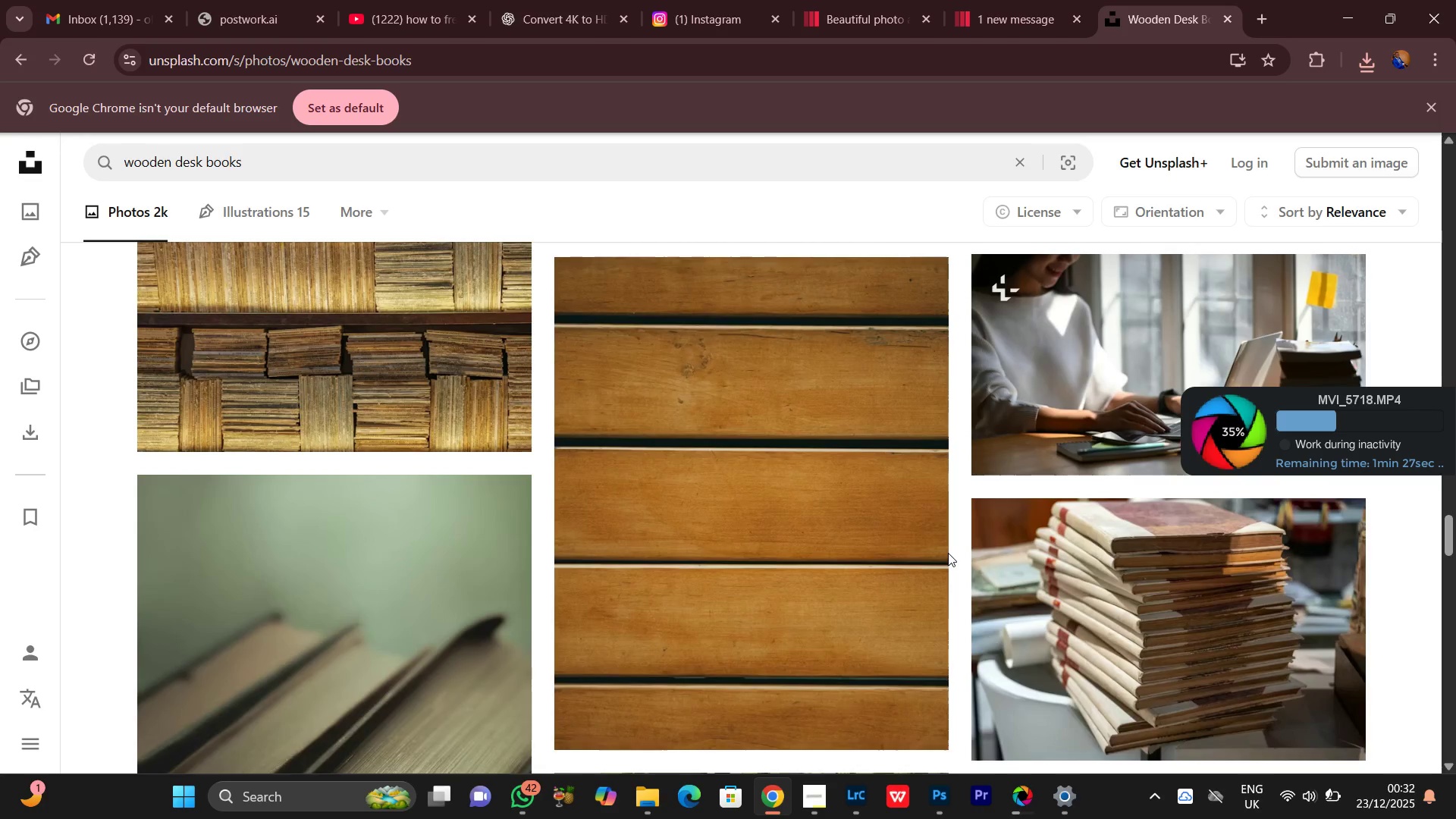 
wait(8.64)
 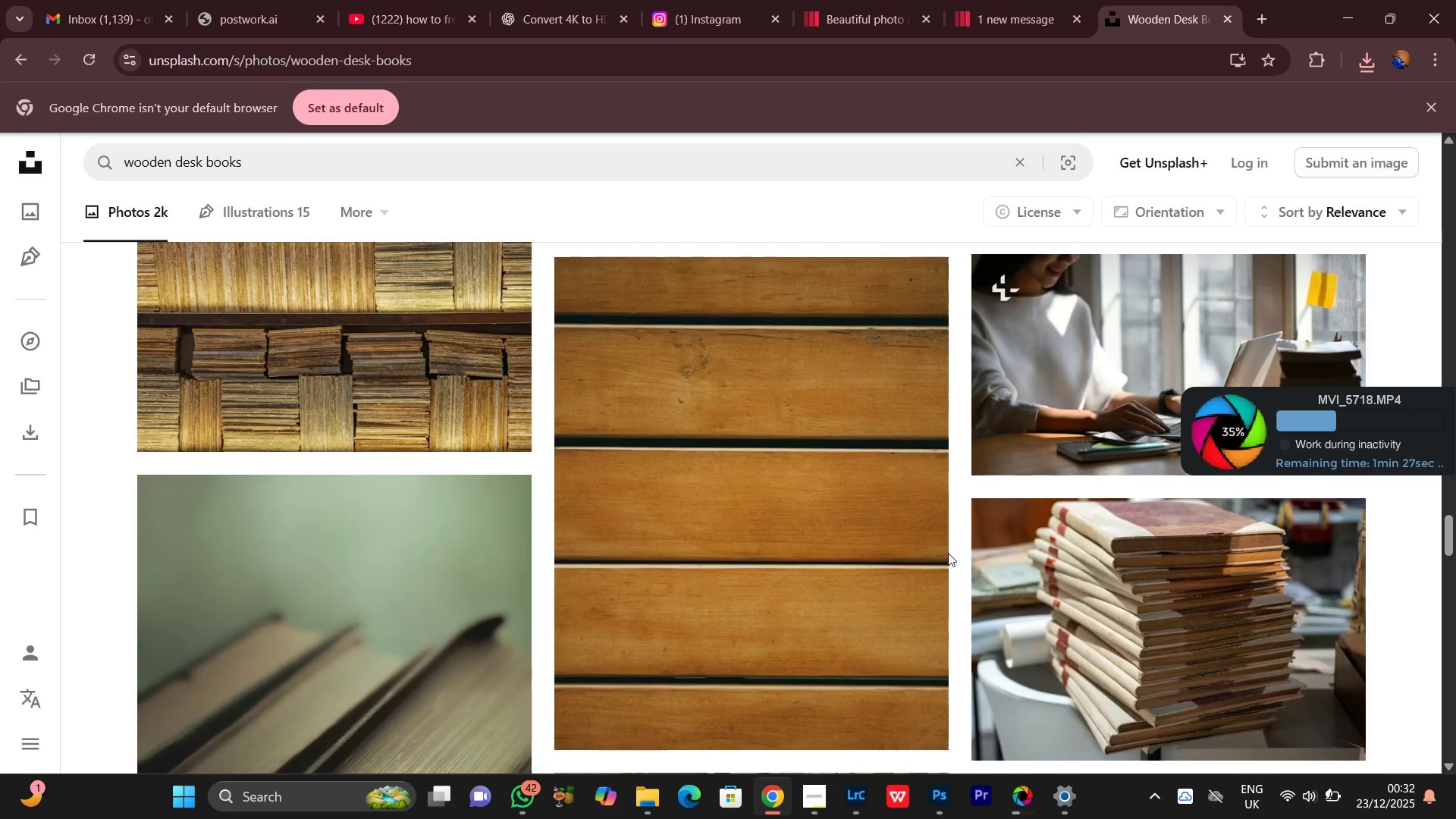 
scroll: coordinate [948, 552], scroll_direction: down, amount: 8.0
 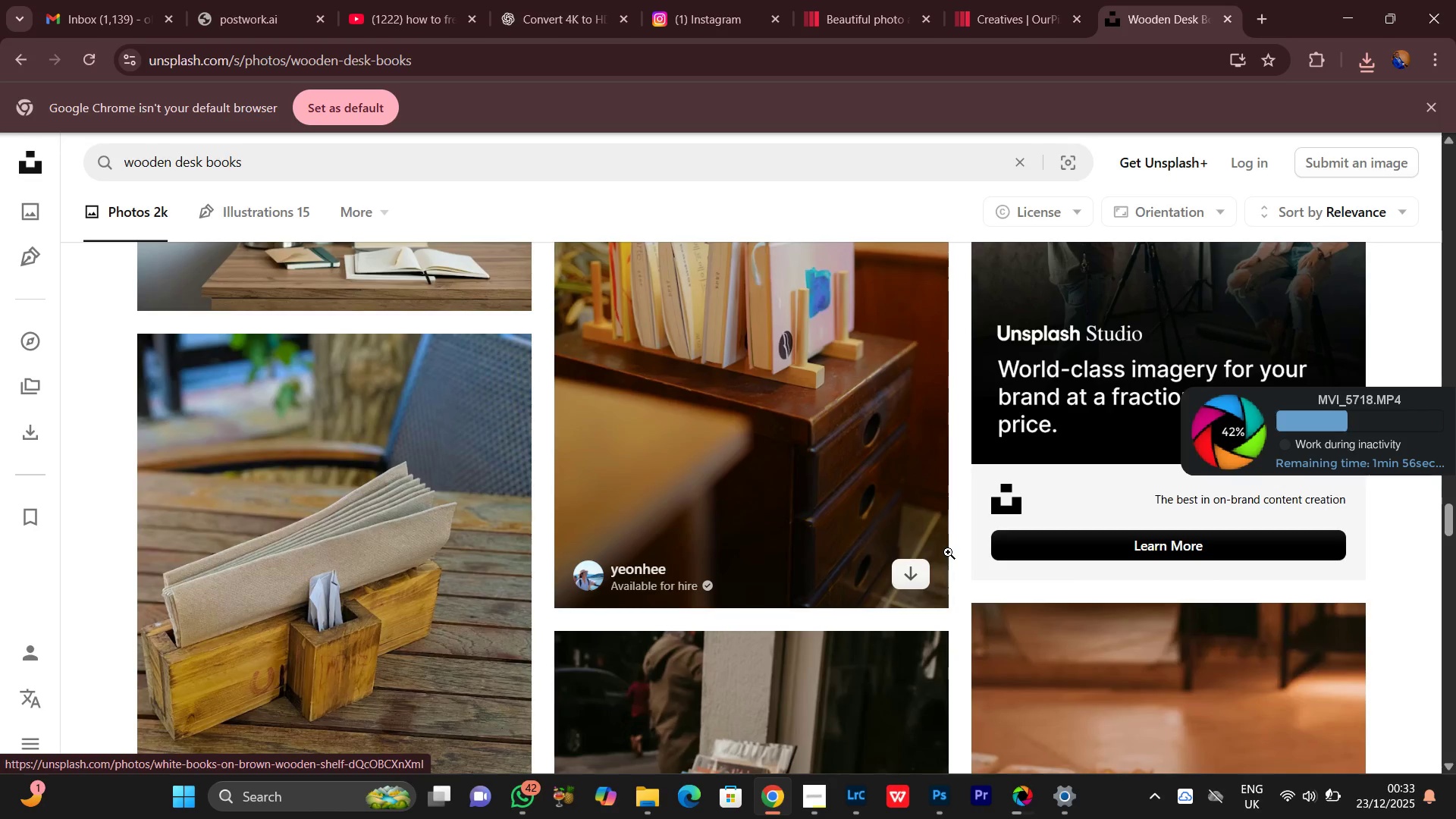 
wait(7.36)
 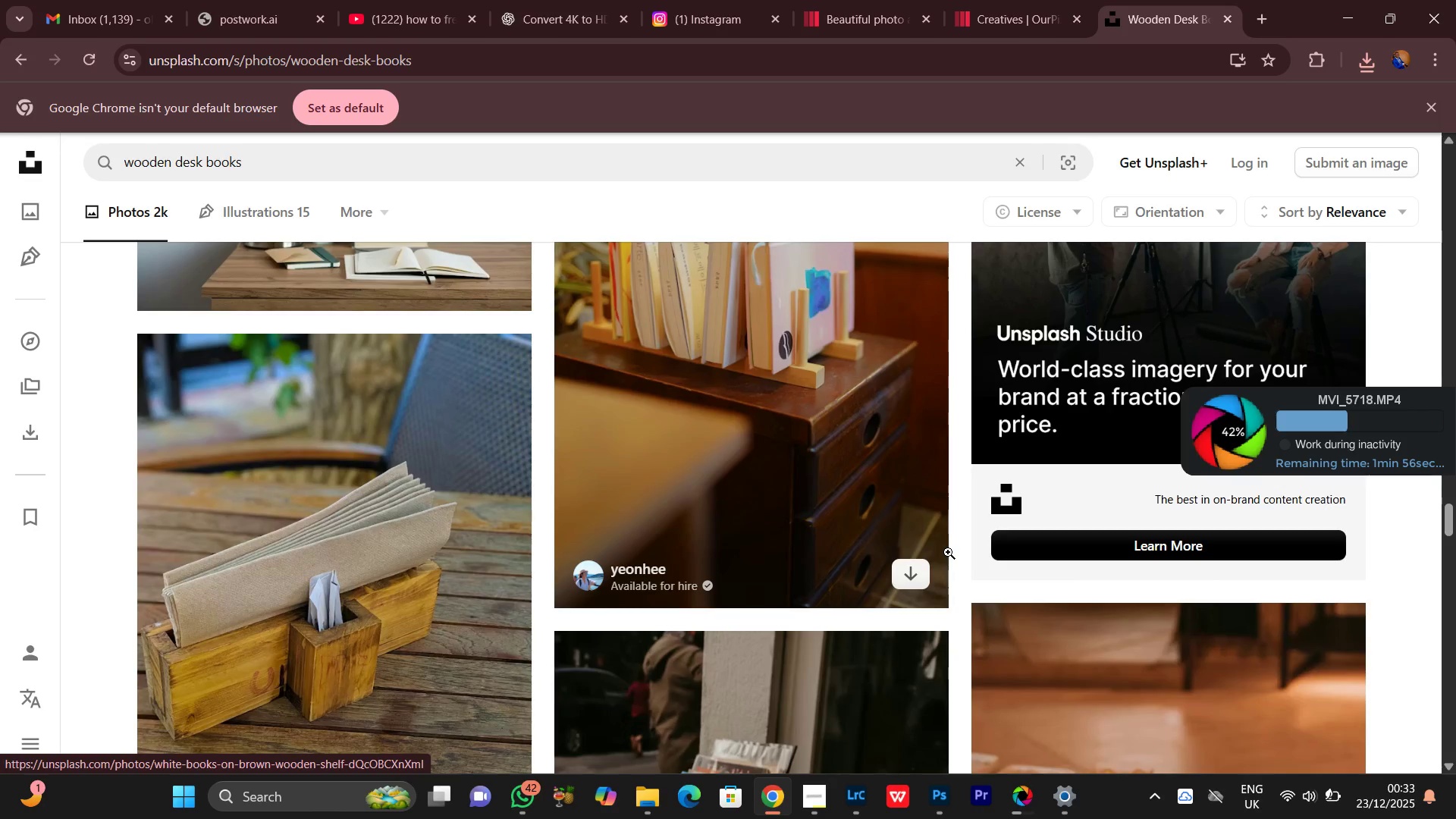 
scroll: coordinate [948, 552], scroll_direction: down, amount: 6.0